 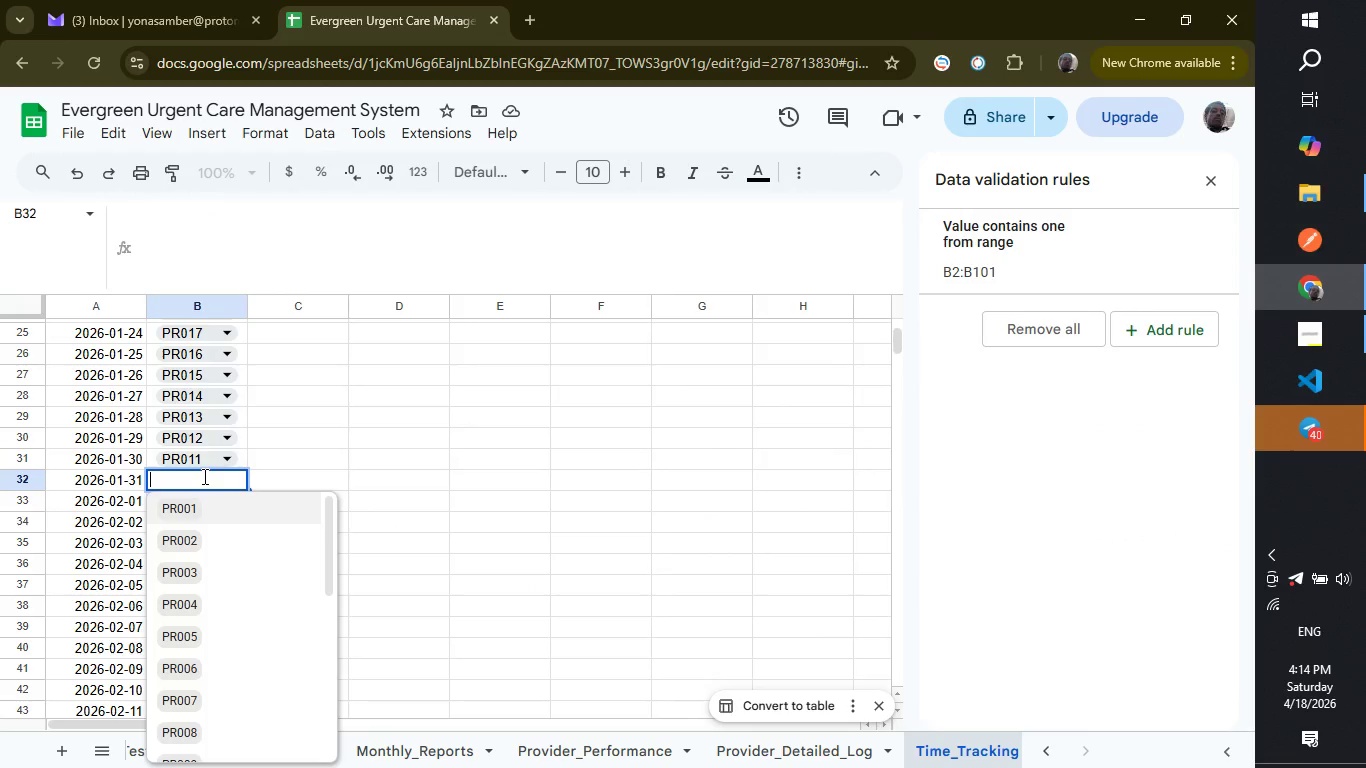 
scroll: coordinate [206, 636], scroll_direction: down, amount: 1.0
 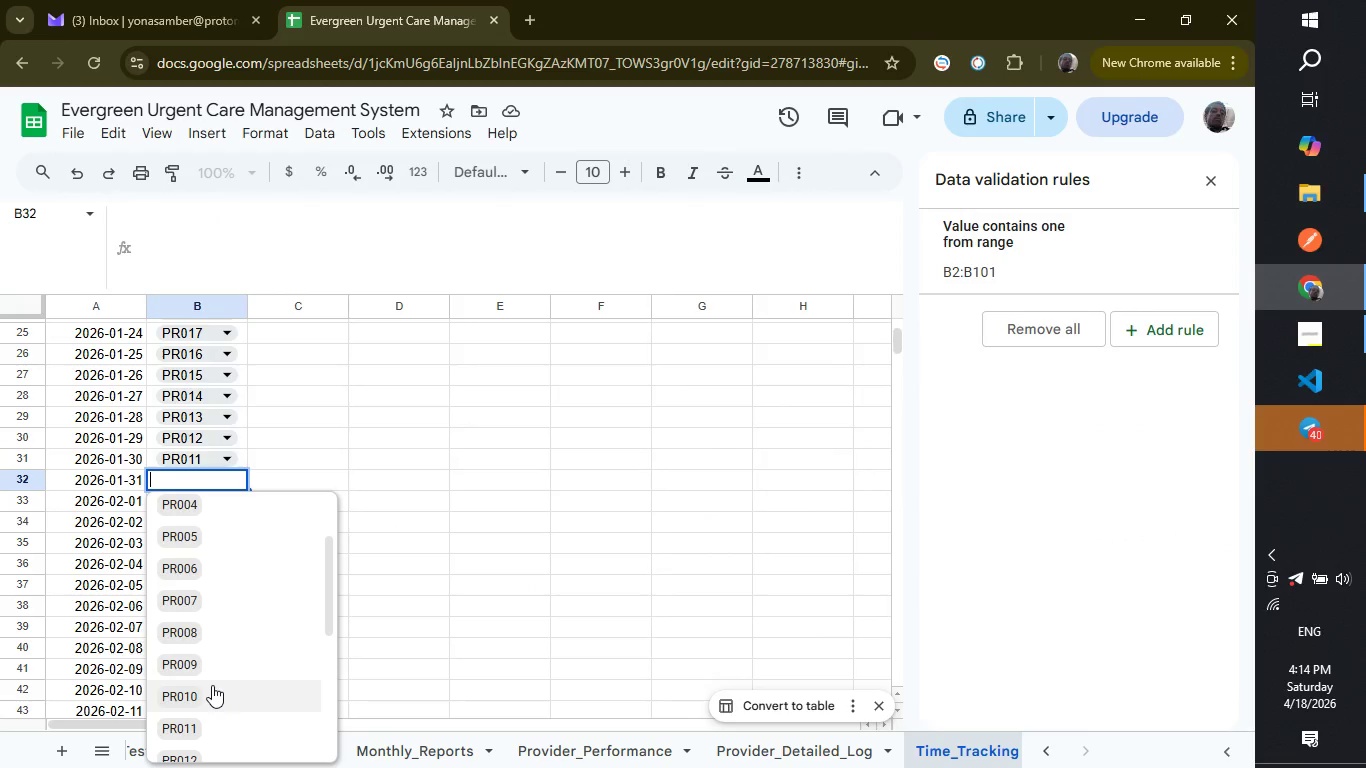 
left_click([212, 685])
 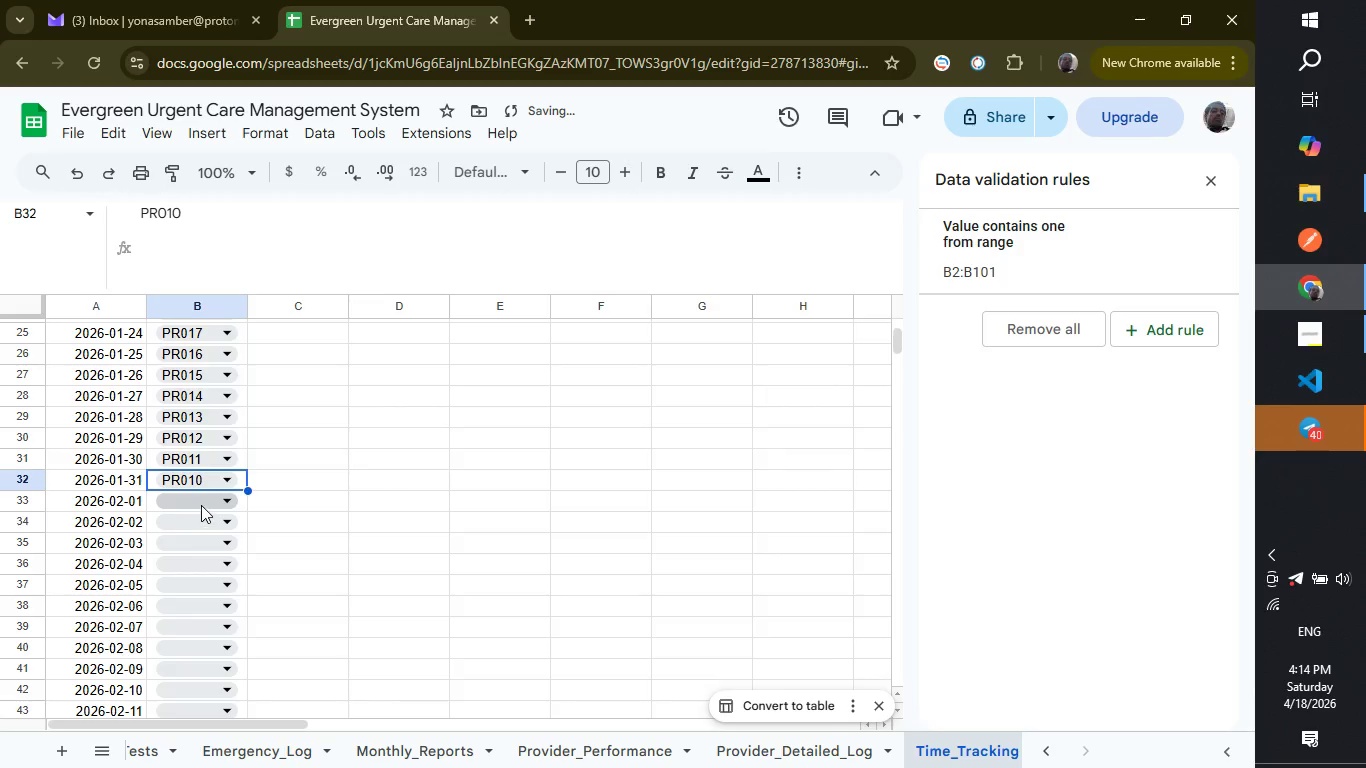 
left_click([204, 501])
 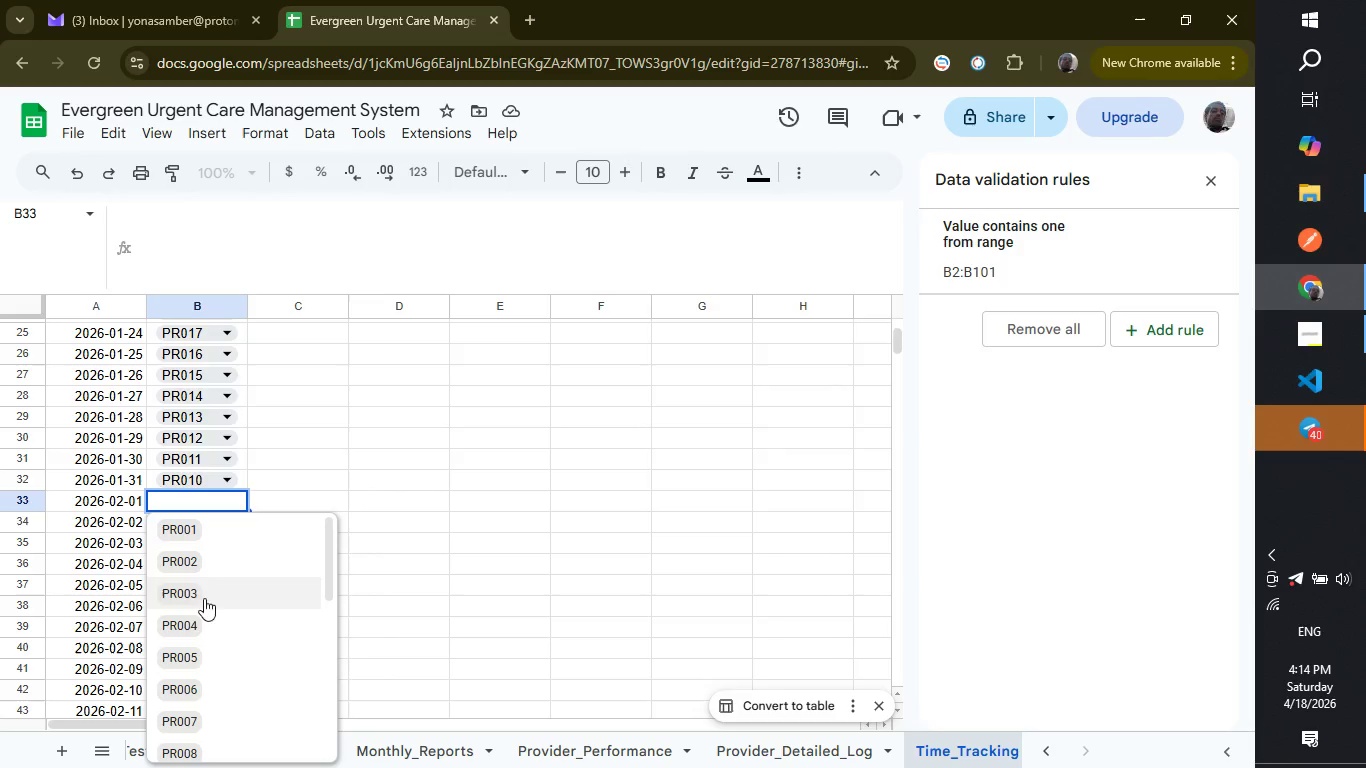 
wait(6.62)
 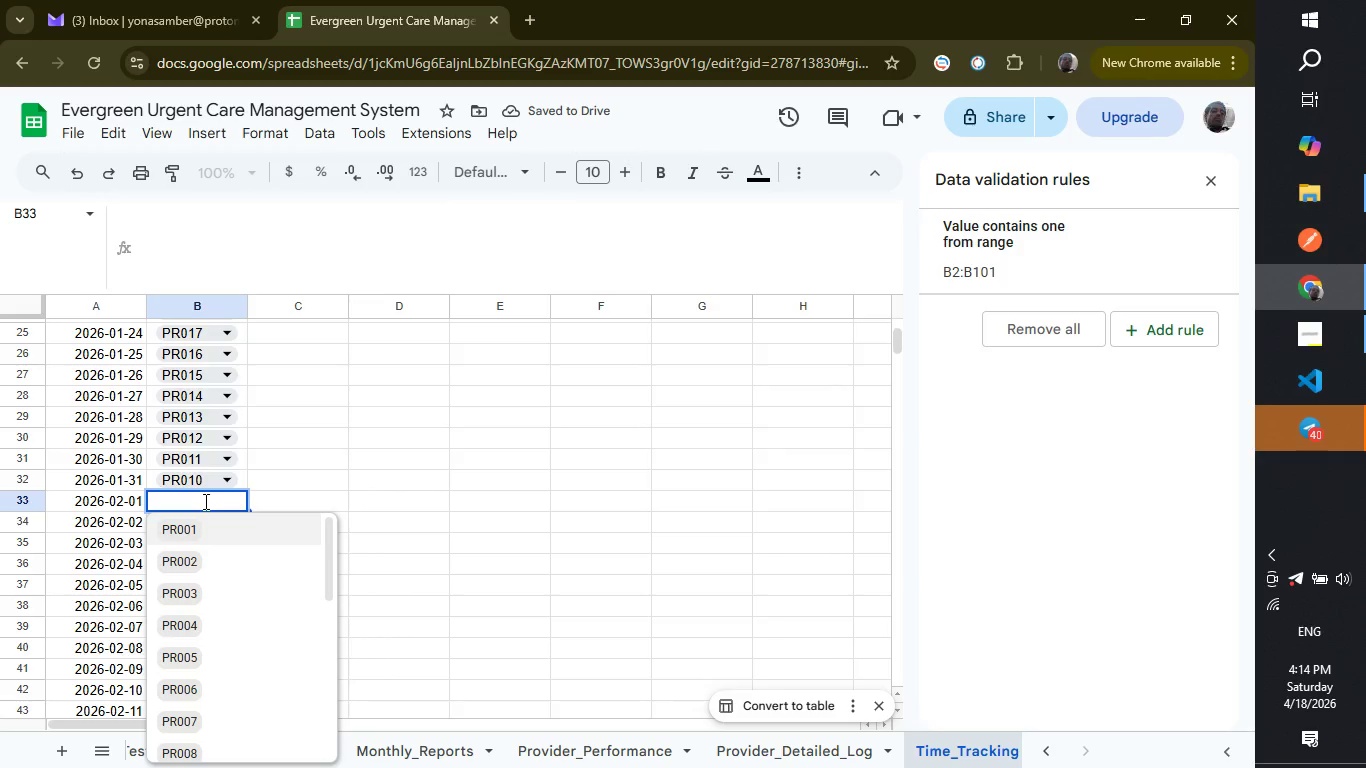 
scroll: coordinate [204, 609], scroll_direction: down, amount: 2.0
 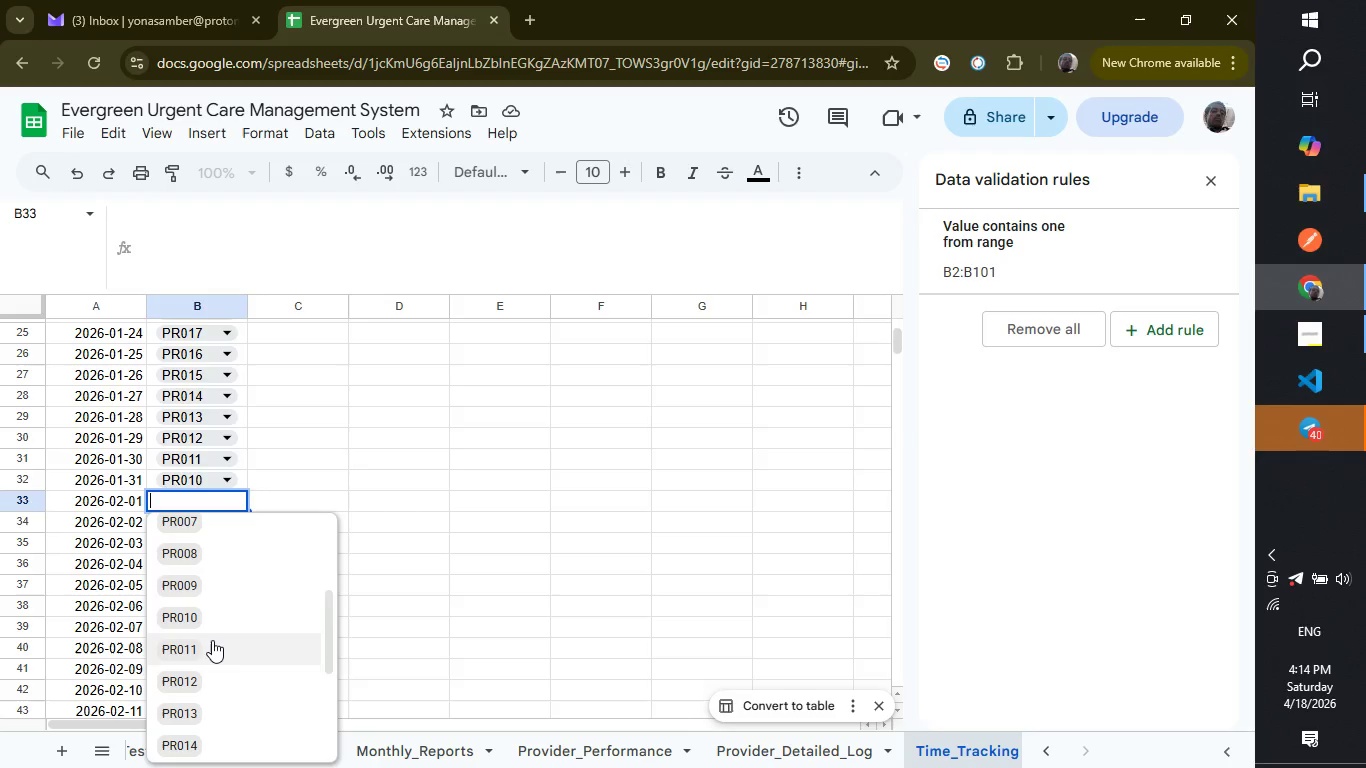 
left_click([234, 575])
 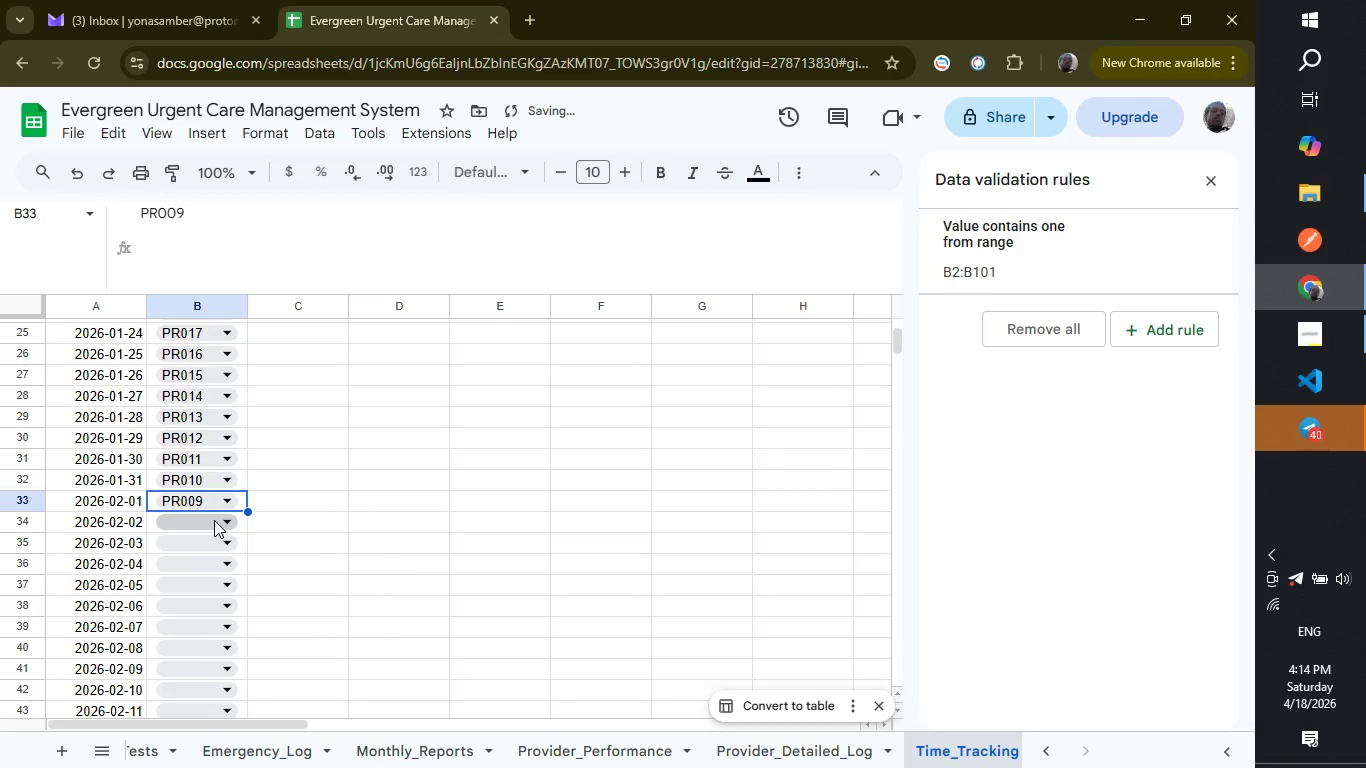 
left_click([214, 520])
 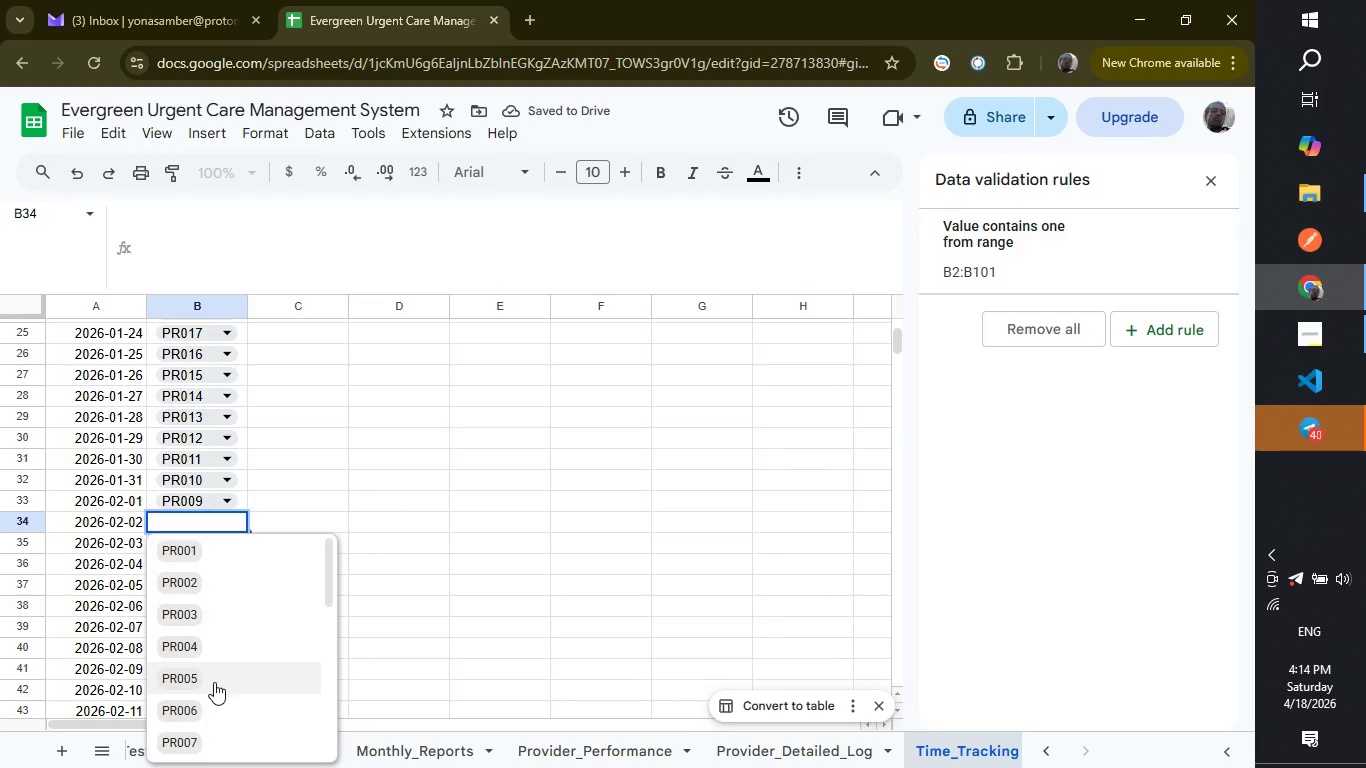 
scroll: coordinate [214, 693], scroll_direction: down, amount: 1.0
 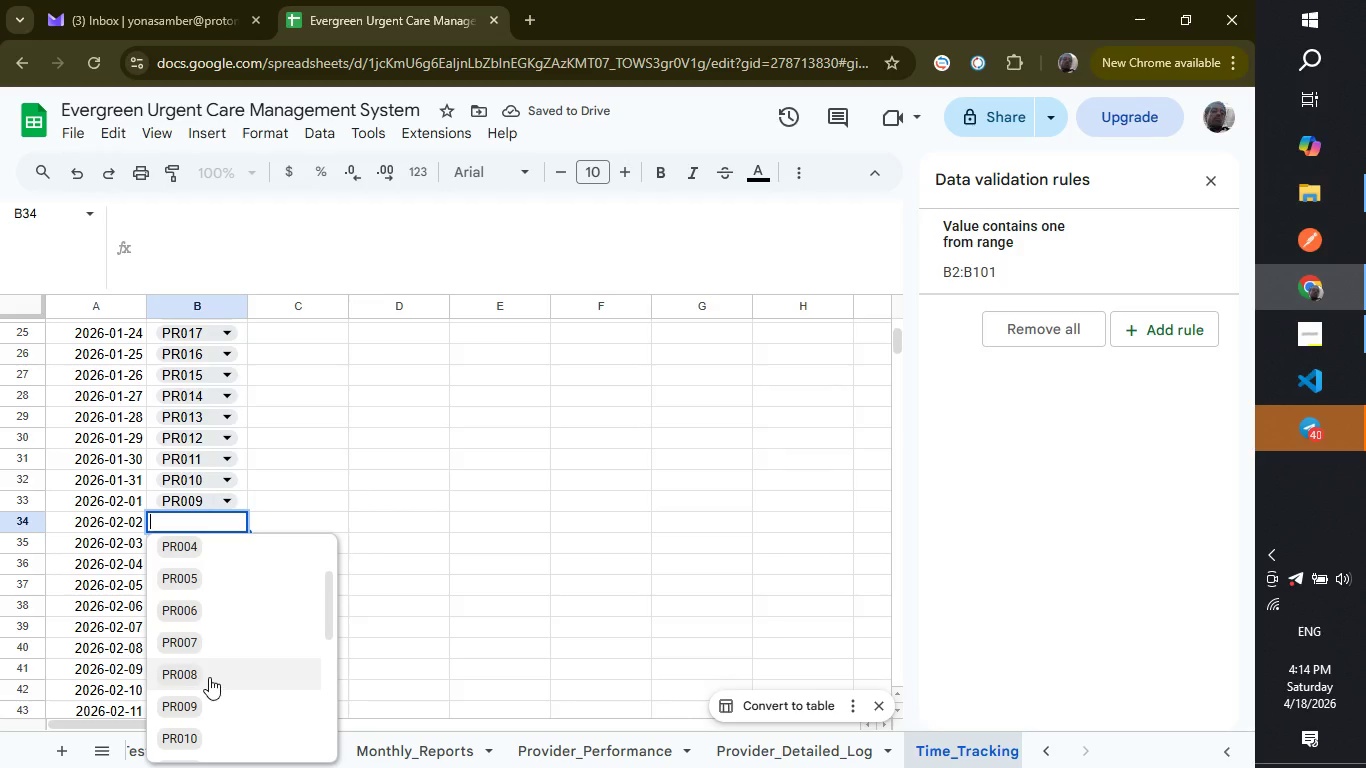 
left_click([209, 677])
 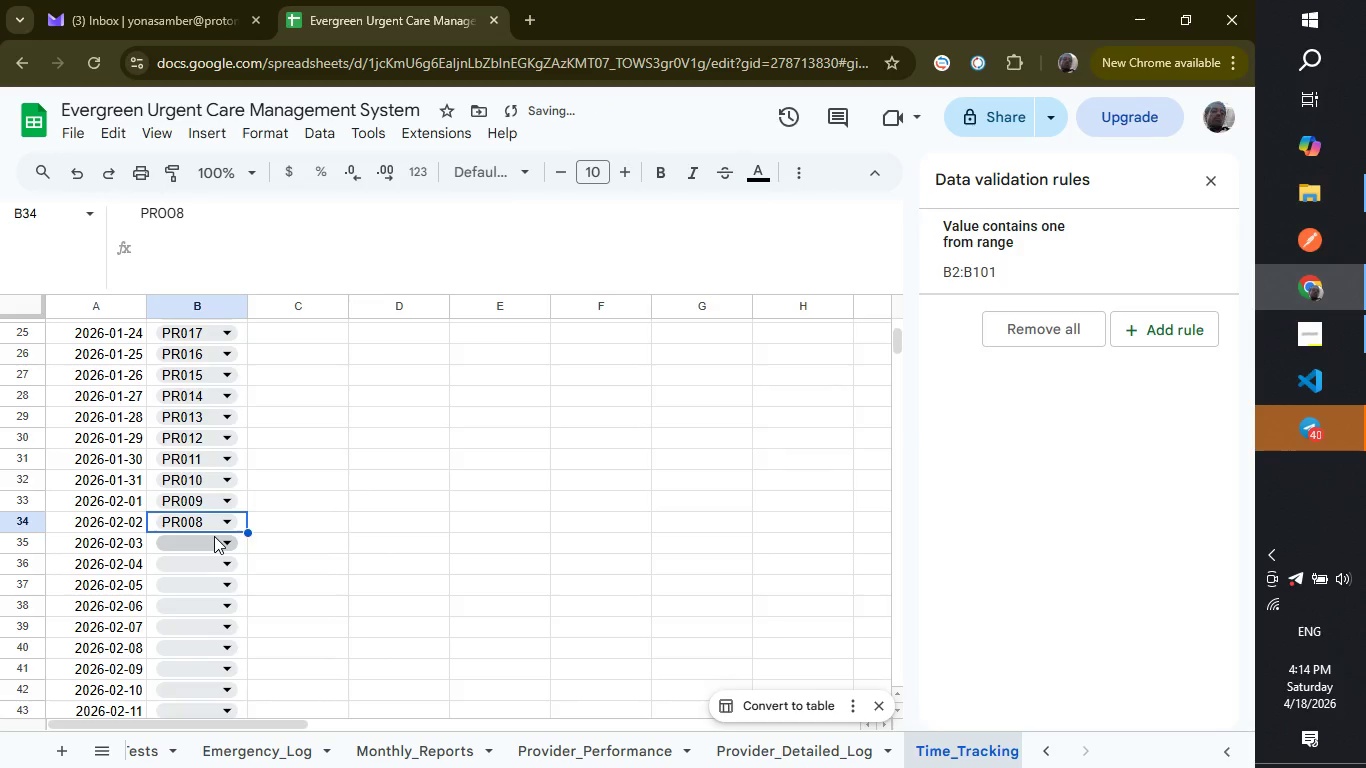 
left_click([214, 536])
 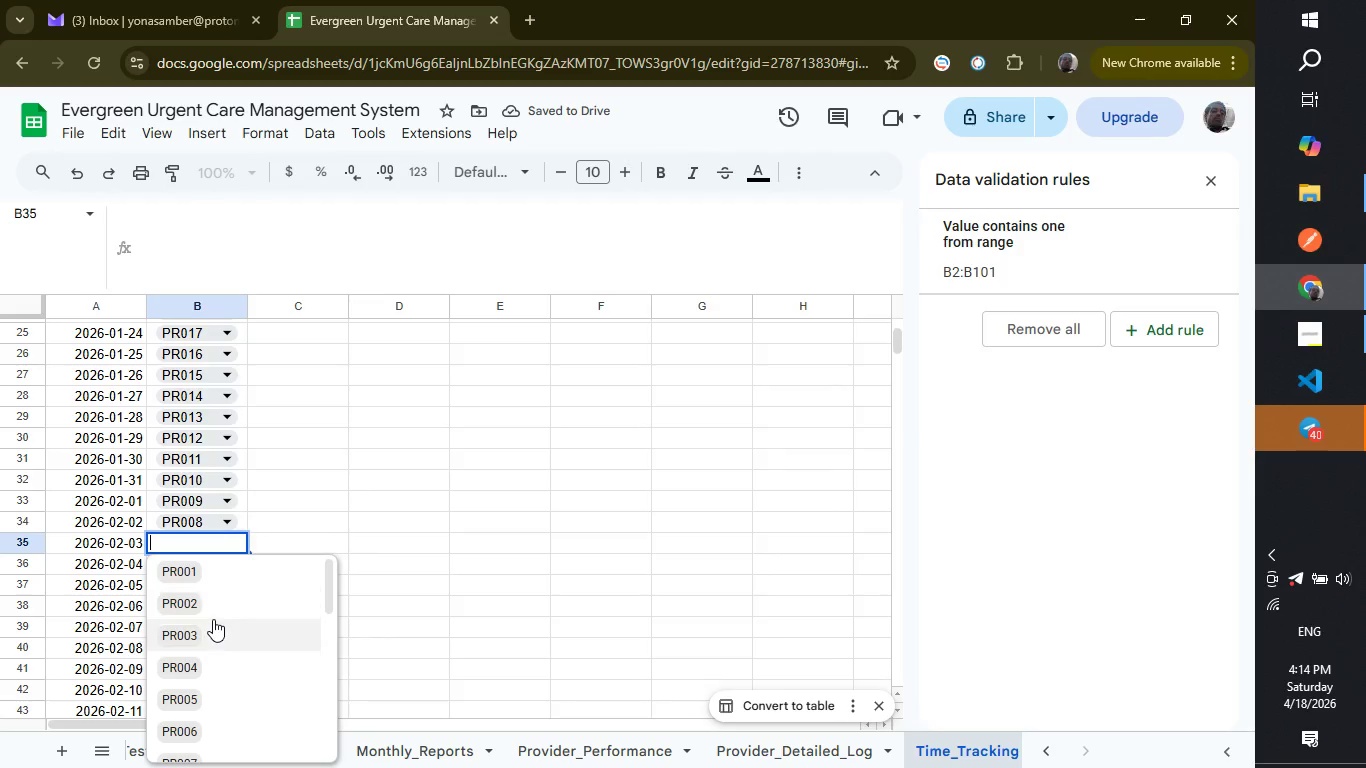 
scroll: coordinate [213, 619], scroll_direction: down, amount: 1.0
 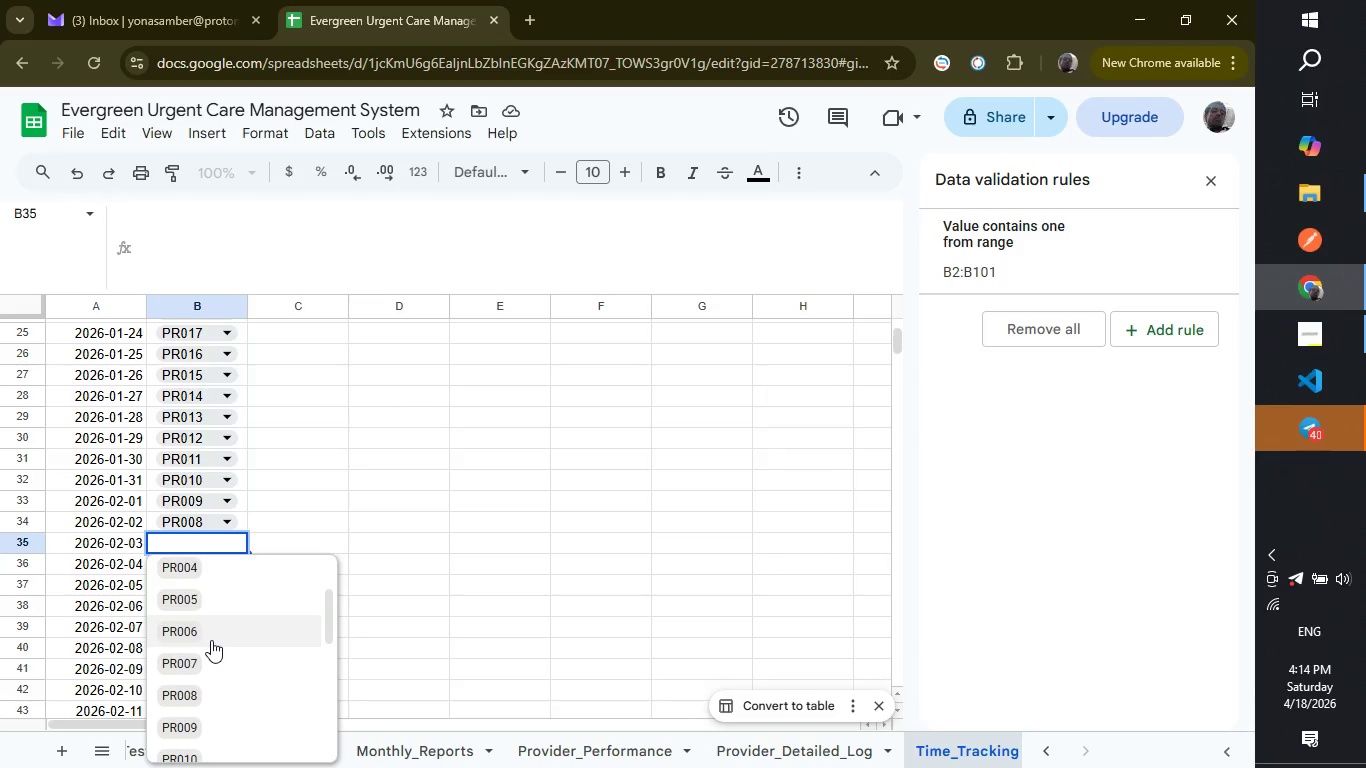 
left_click([215, 663])
 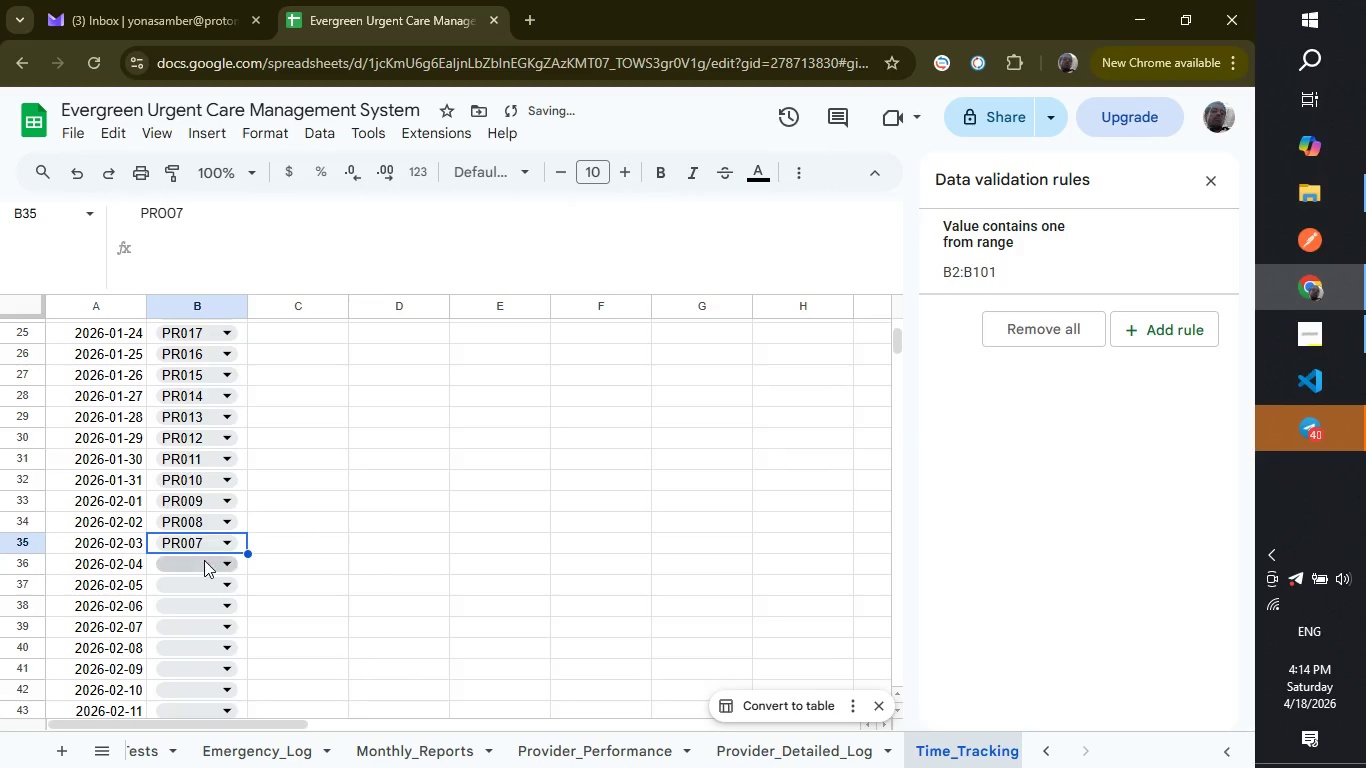 
left_click([204, 560])
 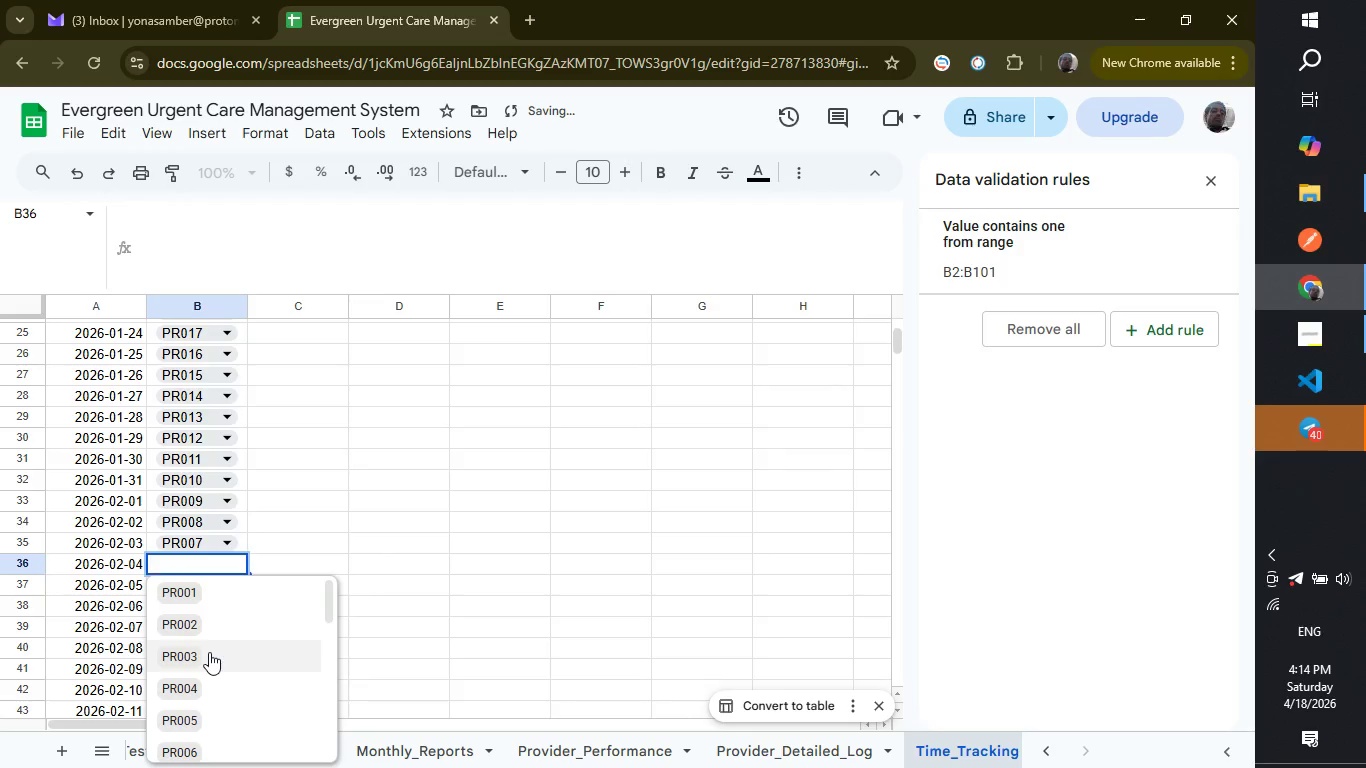 
scroll: coordinate [209, 652], scroll_direction: down, amount: 2.0
 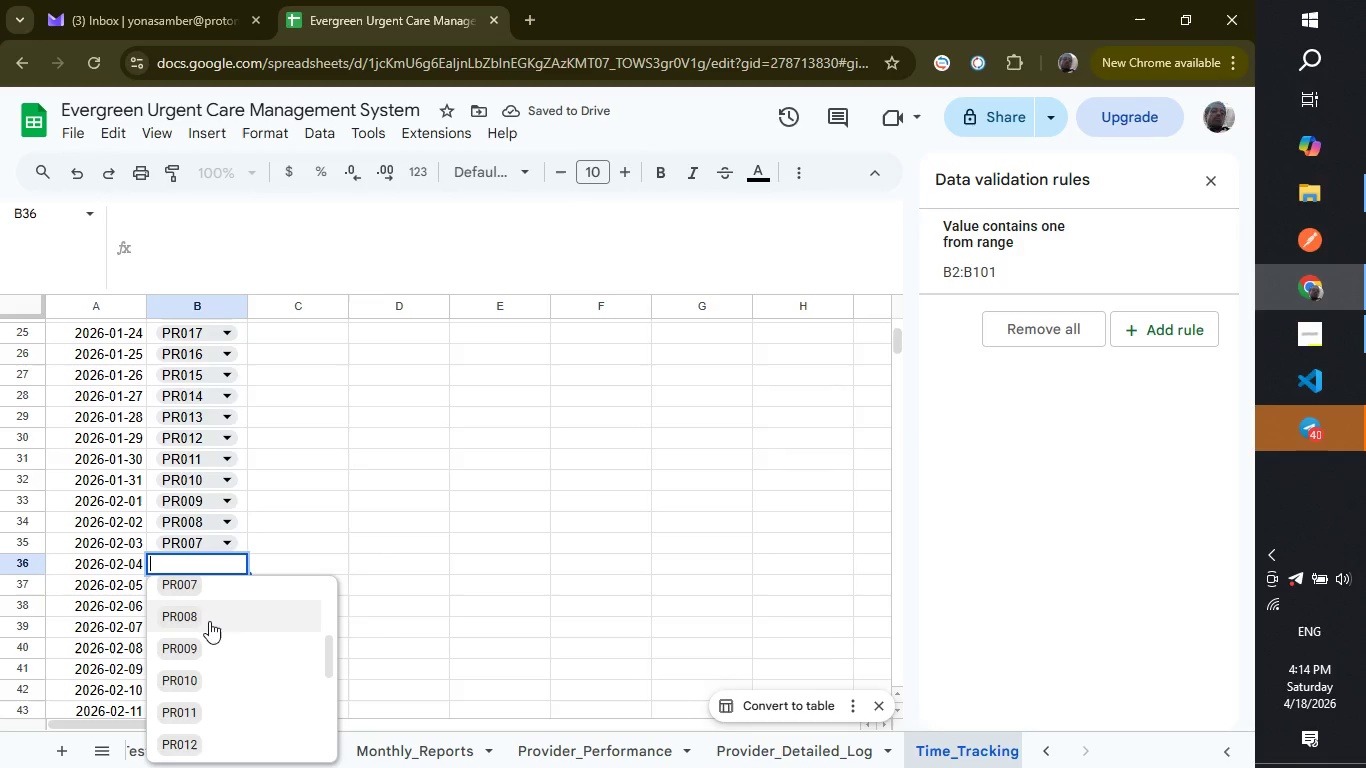 
scroll: coordinate [209, 621], scroll_direction: up, amount: 1.0
 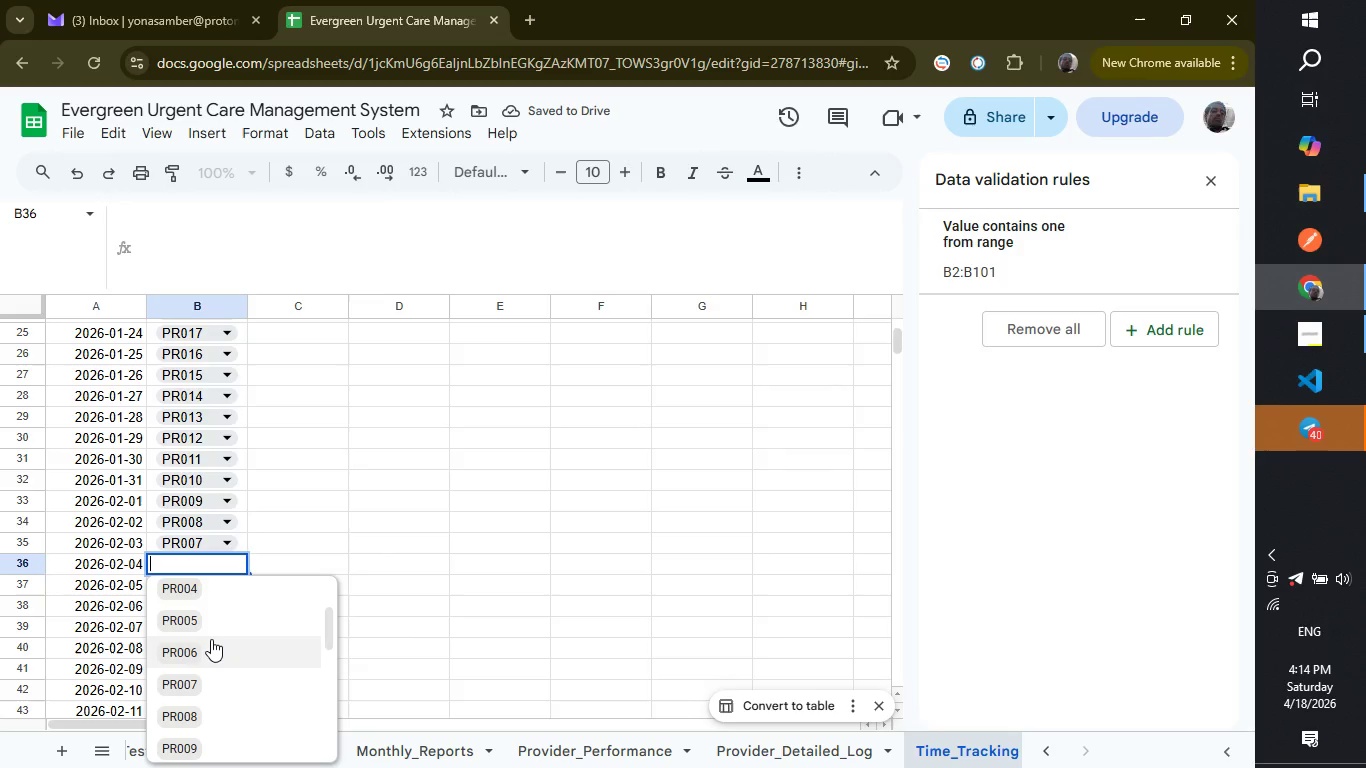 
left_click([211, 639])
 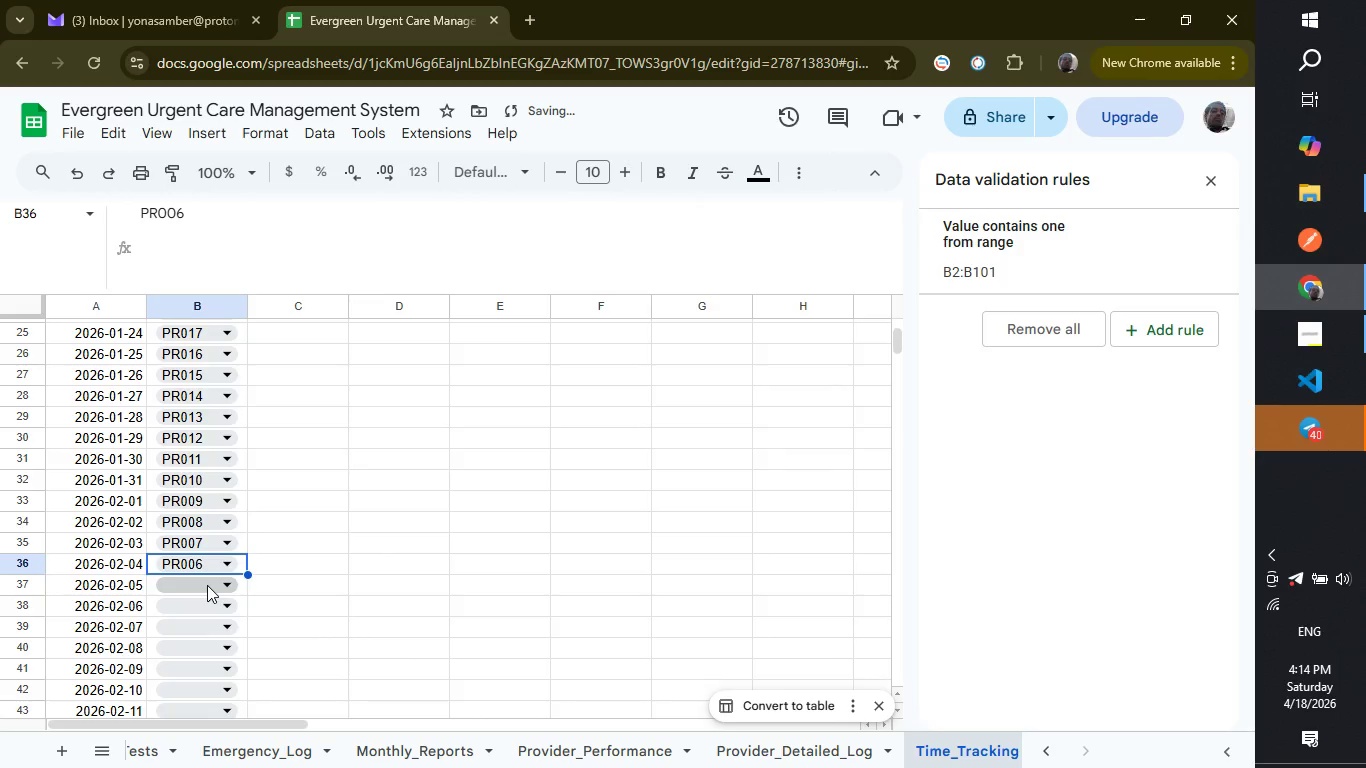 
left_click([207, 585])
 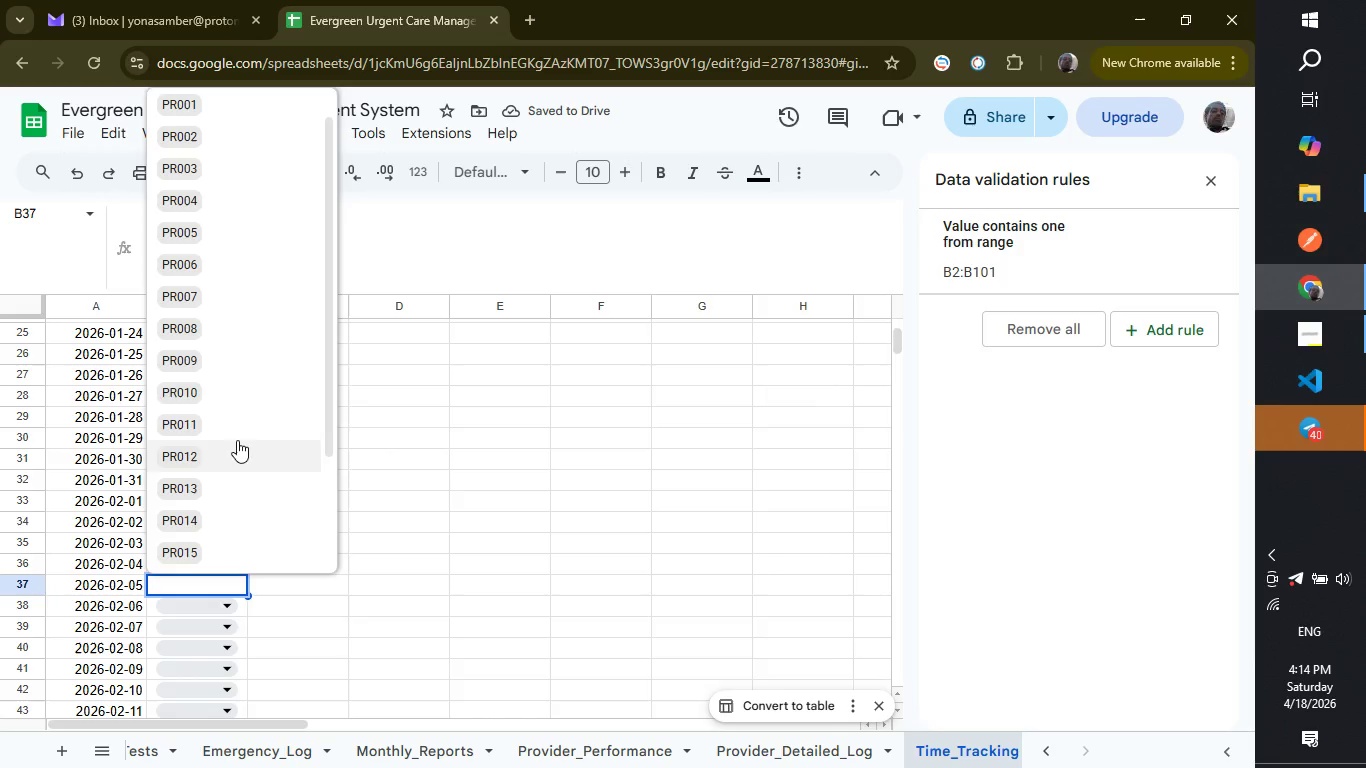 
left_click([224, 232])
 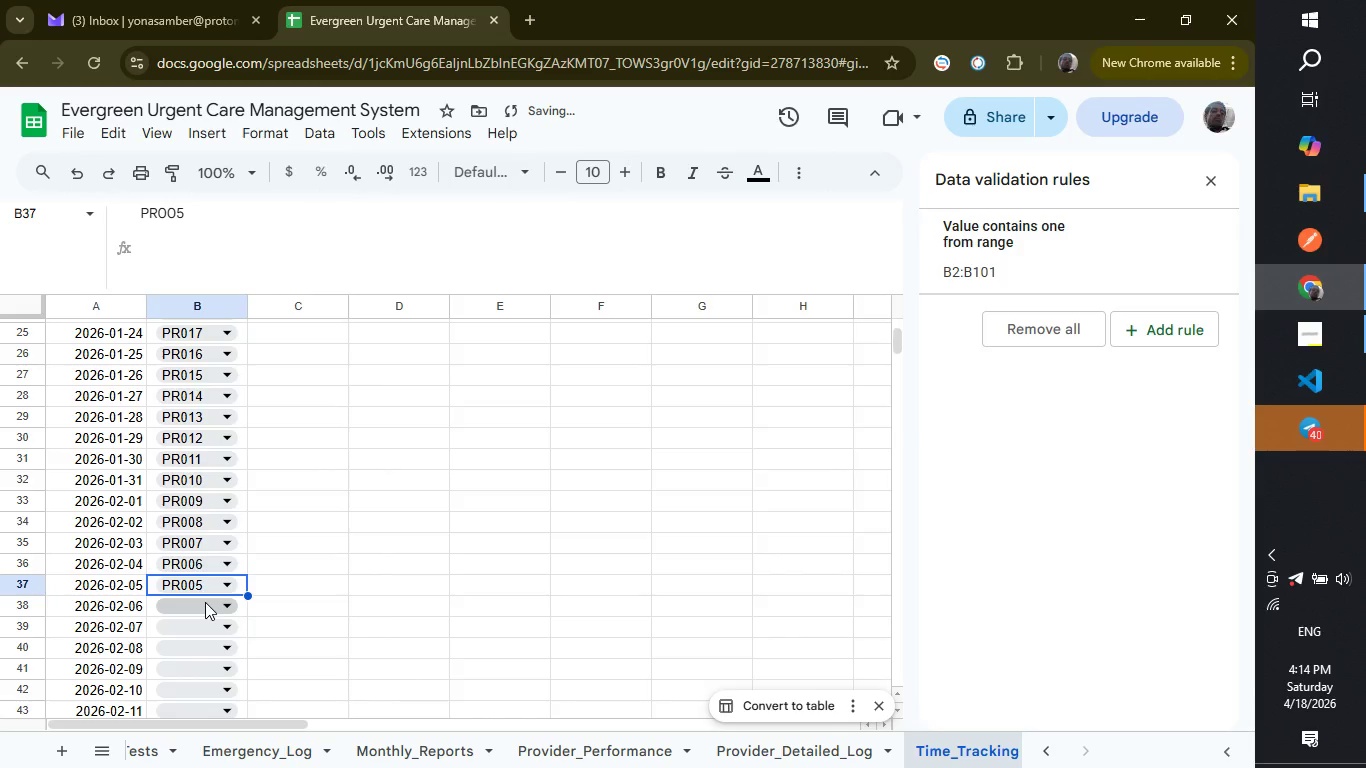 
left_click([205, 602])
 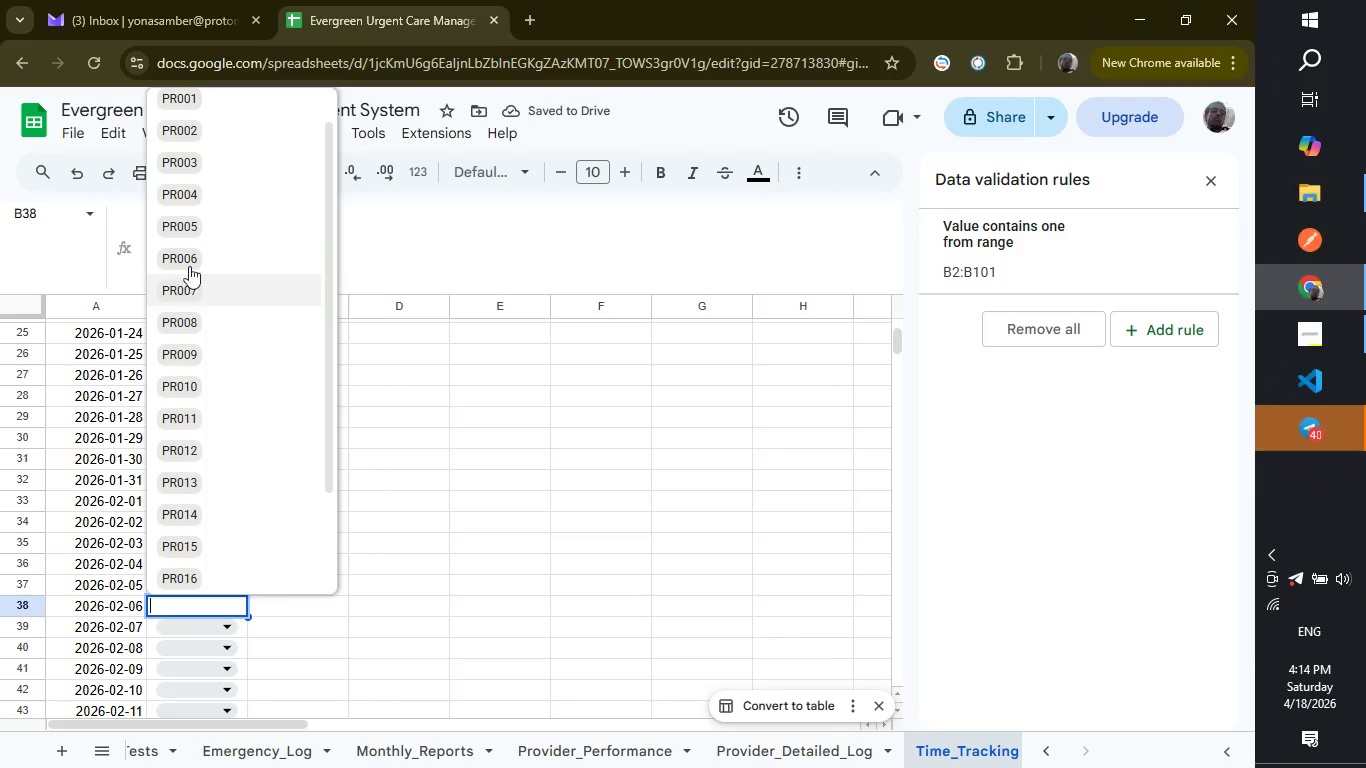 
left_click([189, 198])
 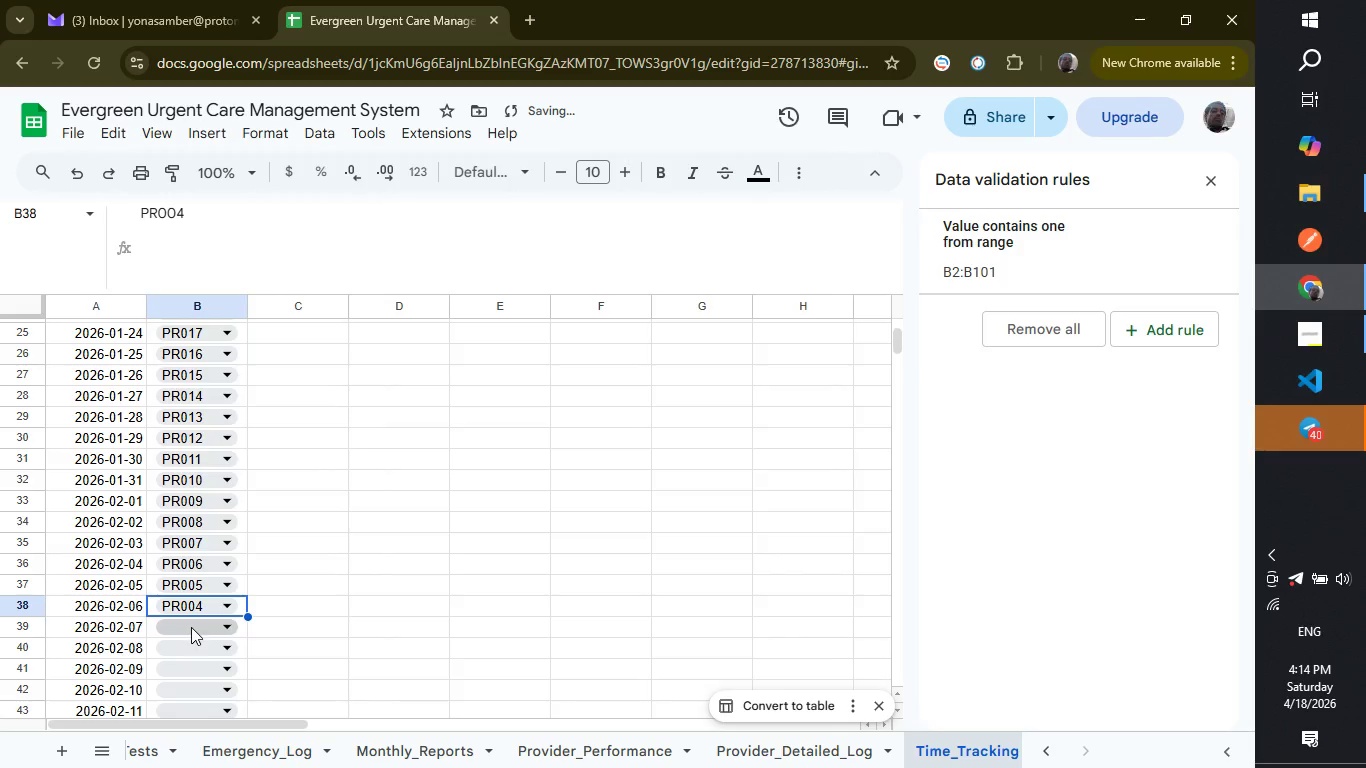 
left_click([191, 630])
 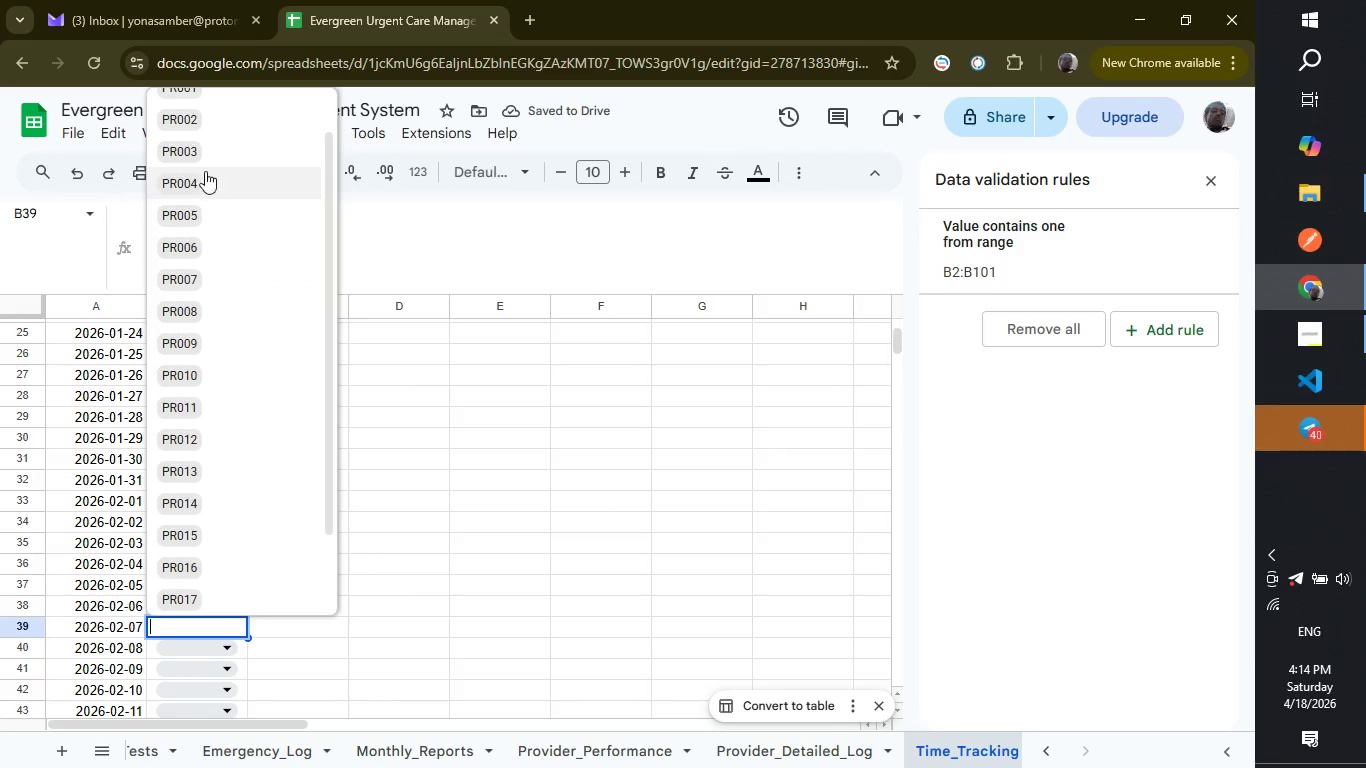 
left_click([209, 153])
 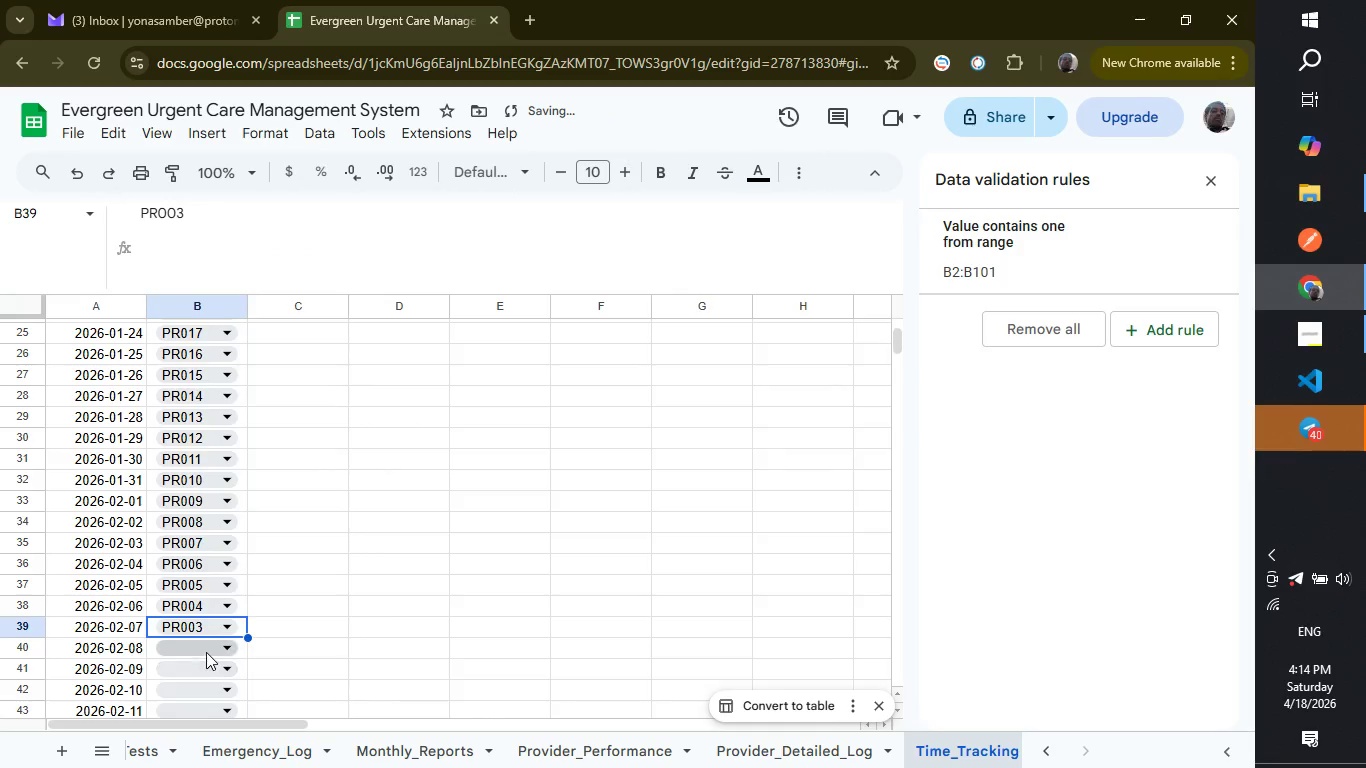 
left_click([206, 645])
 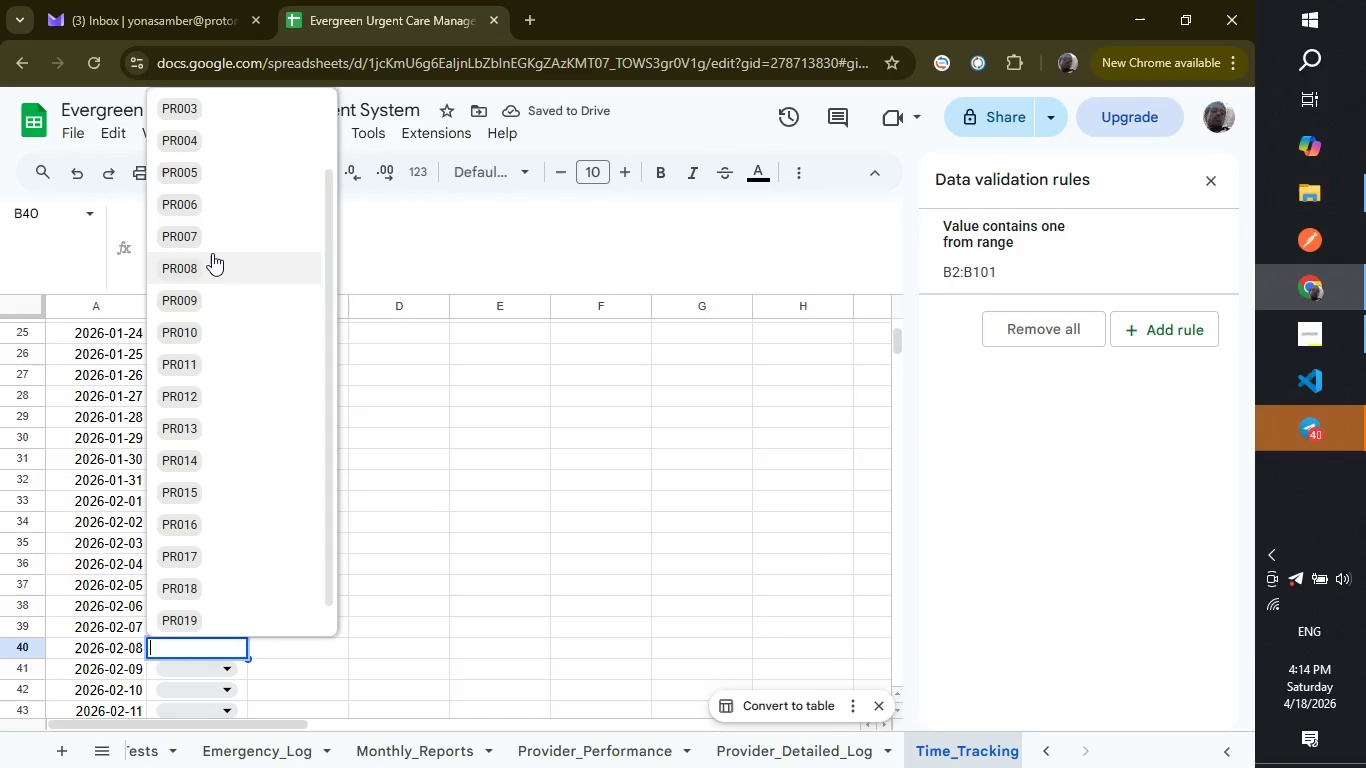 
scroll: coordinate [212, 262], scroll_direction: up, amount: 1.0
 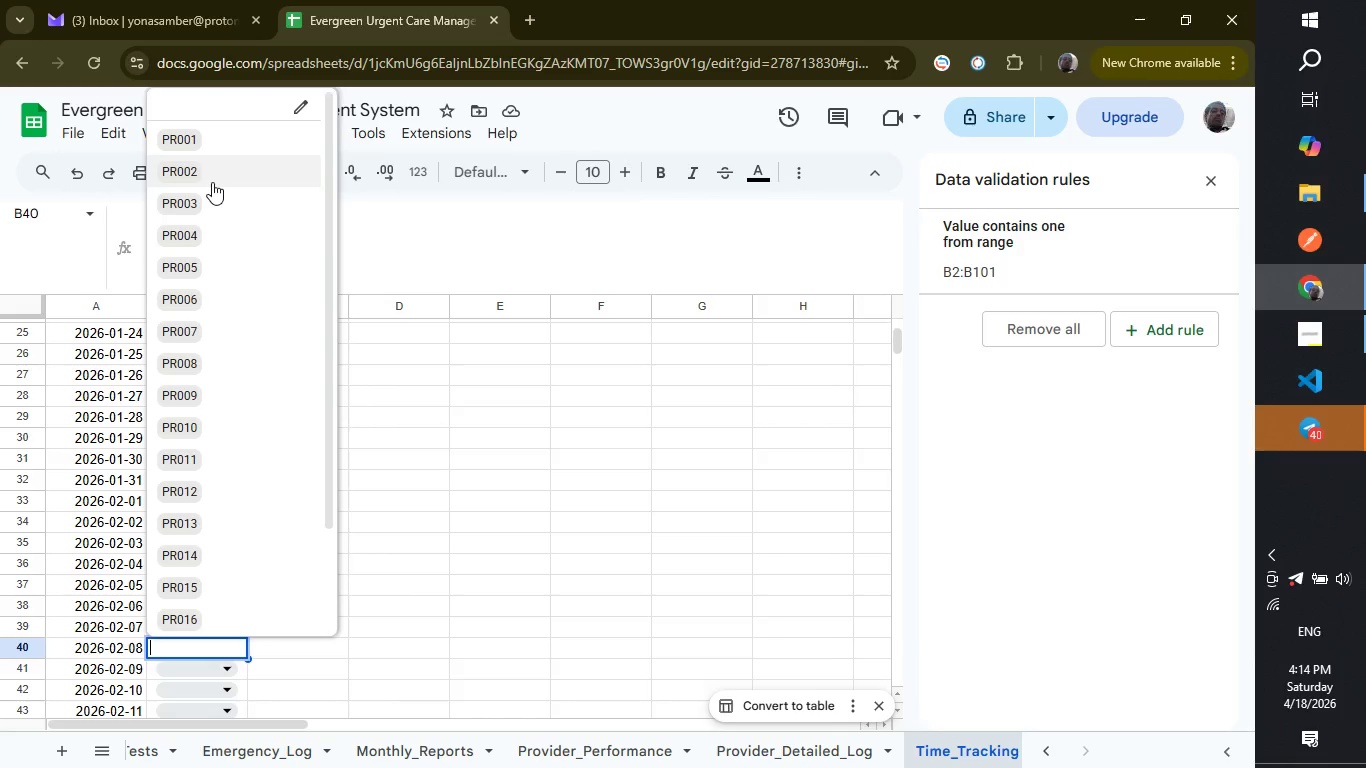 
left_click([212, 180])
 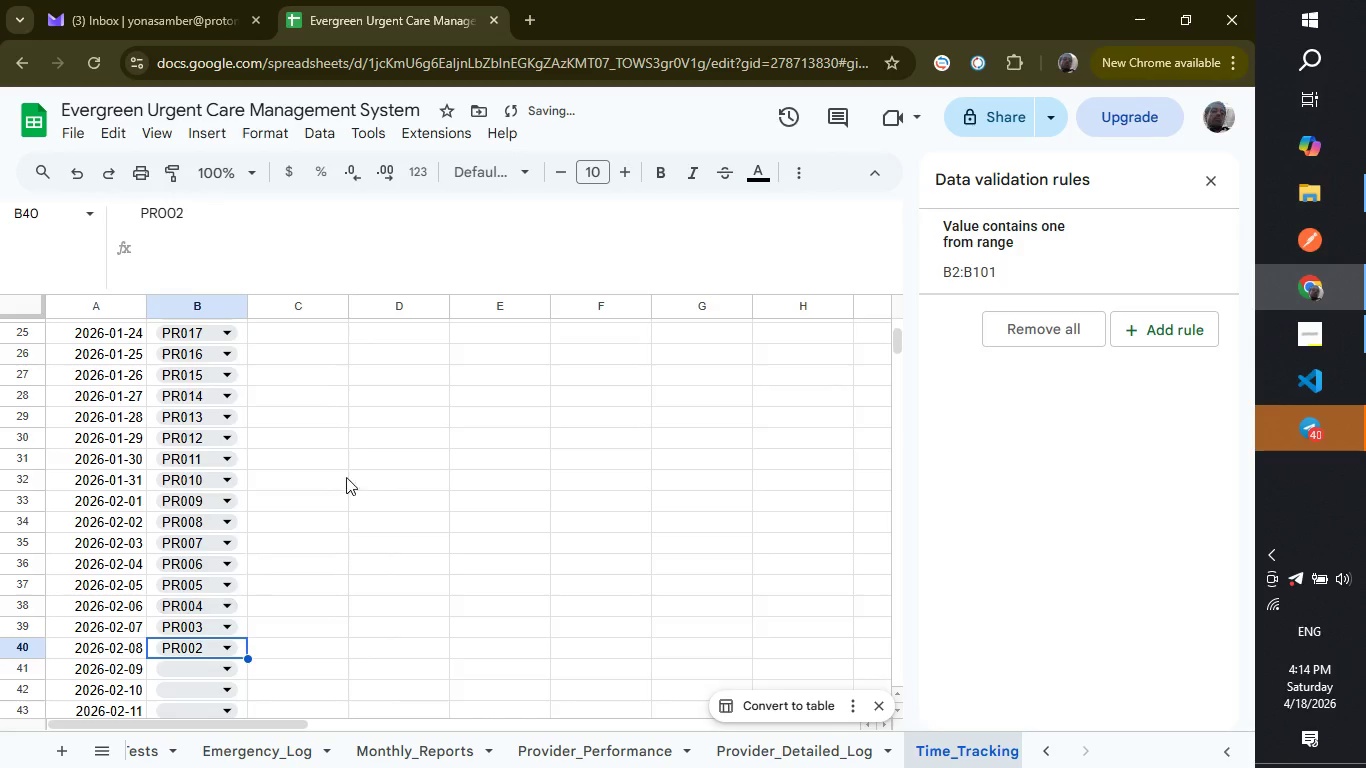 
scroll: coordinate [368, 464], scroll_direction: down, amount: 1.0
 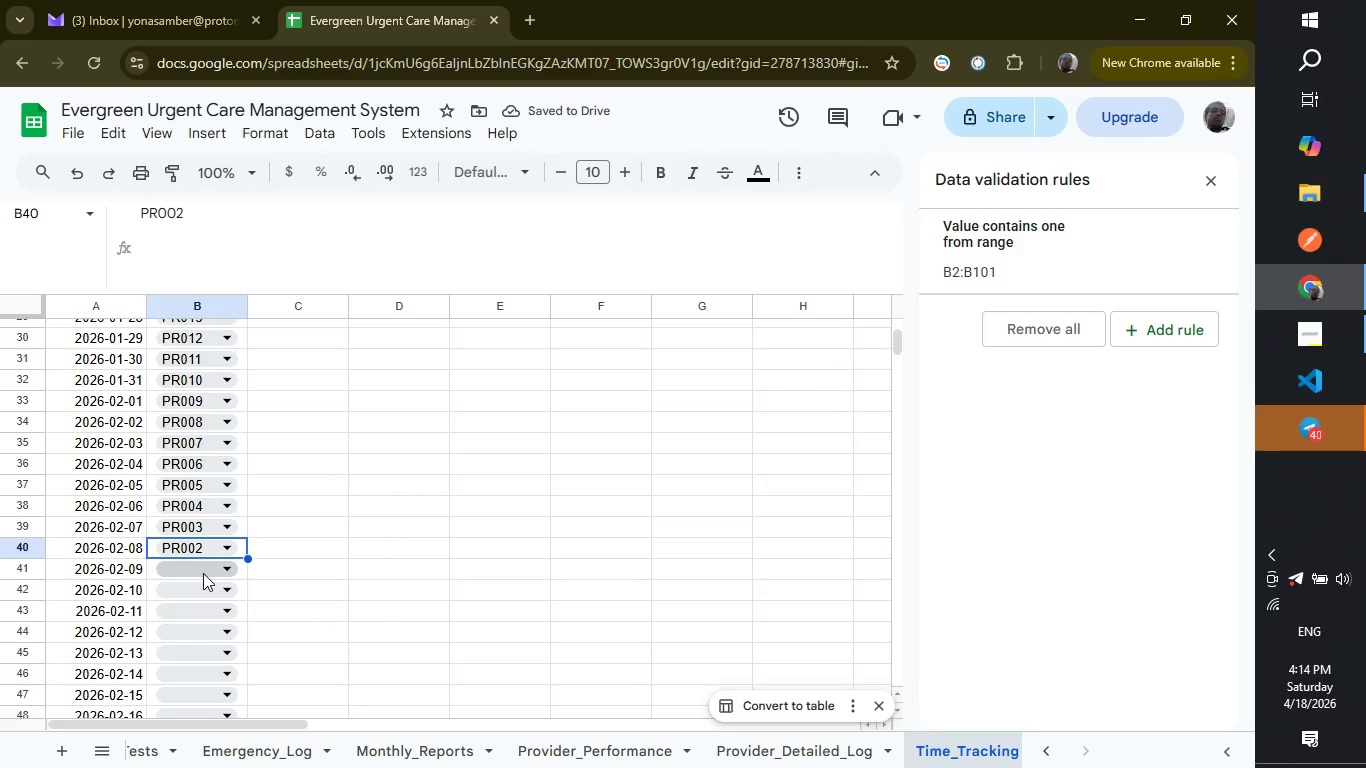 
left_click([203, 573])
 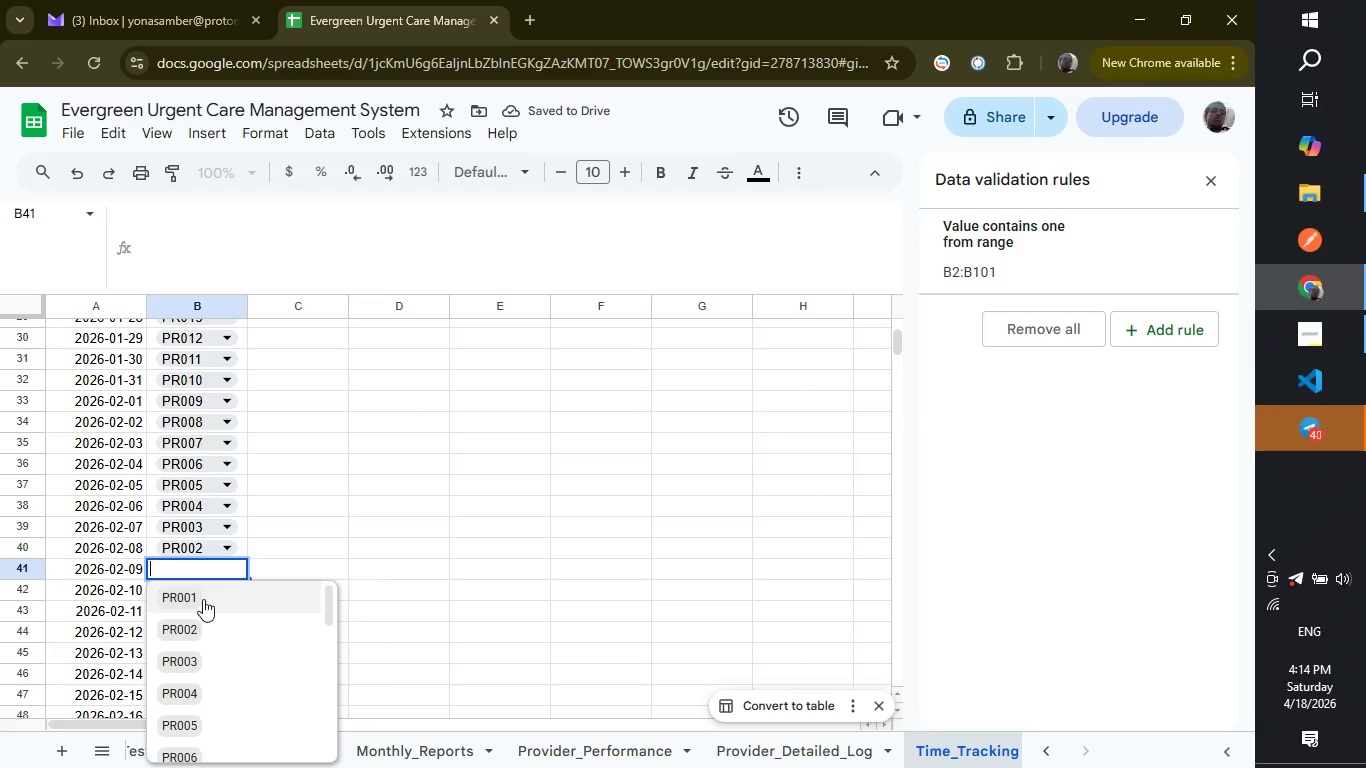 
left_click([203, 599])
 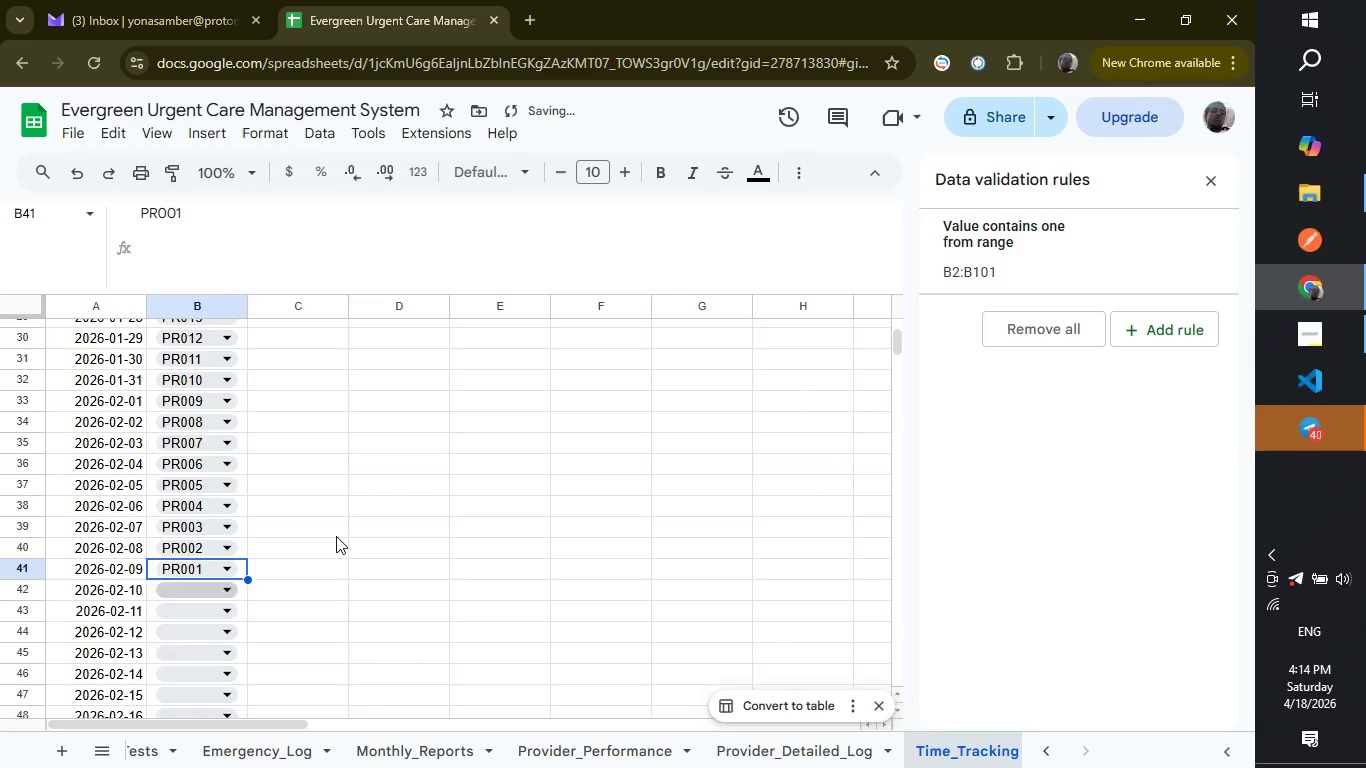 
scroll: coordinate [336, 536], scroll_direction: down, amount: 2.0
 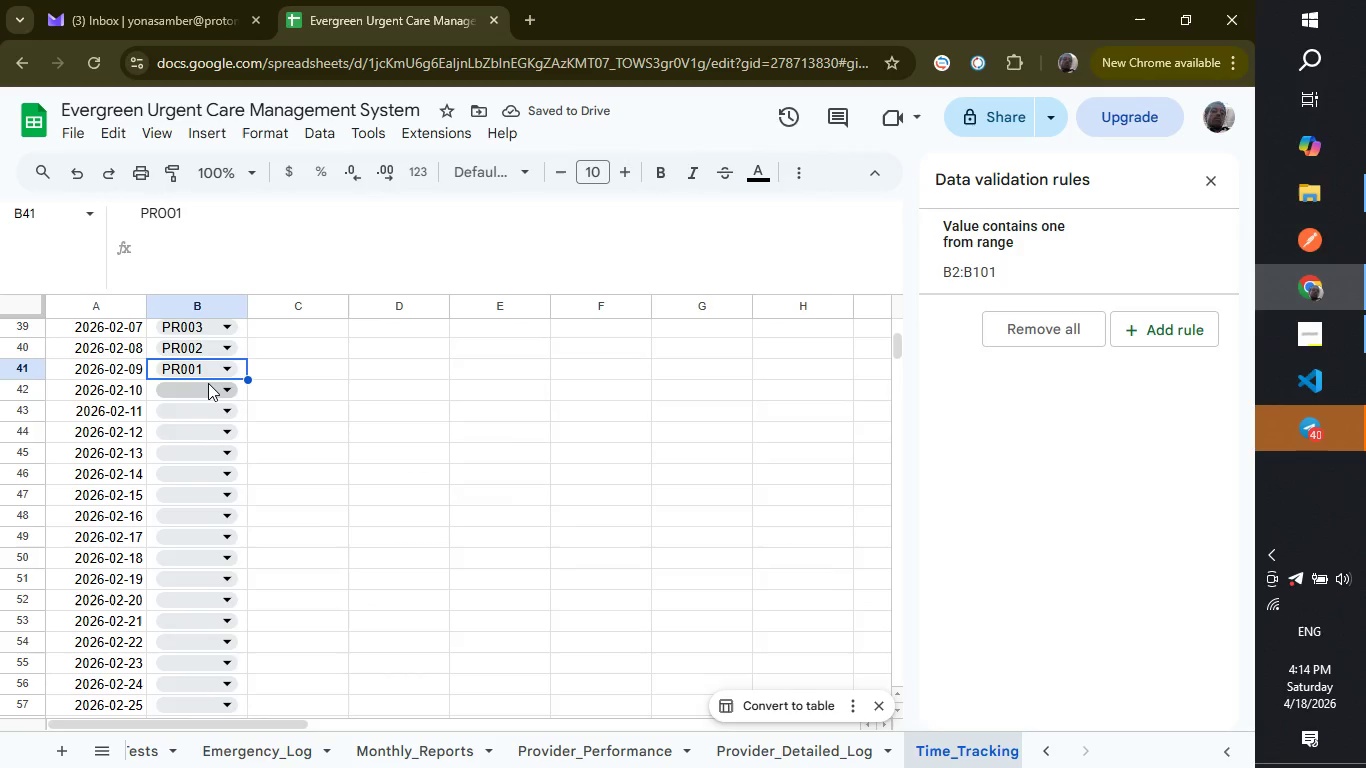 
left_click([208, 383])
 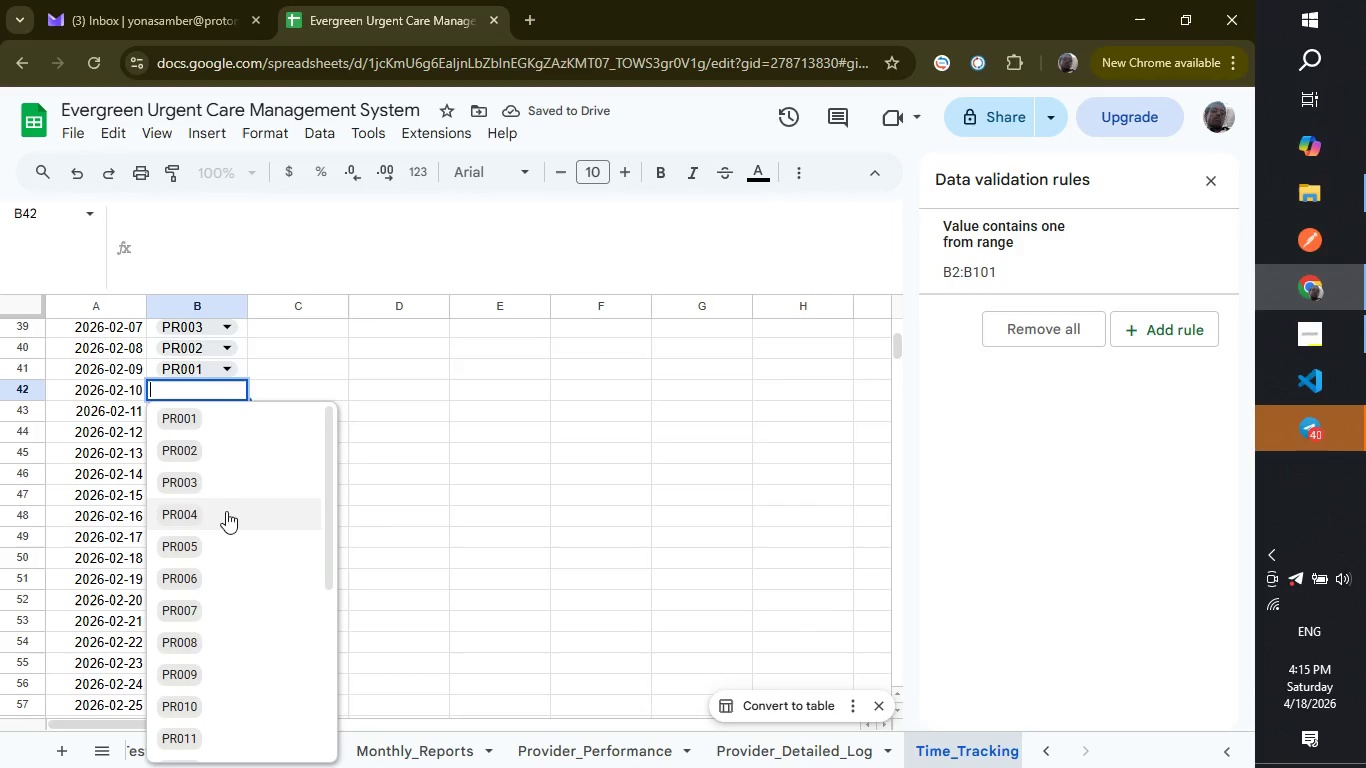 
scroll: coordinate [231, 561], scroll_direction: down, amount: 5.0
 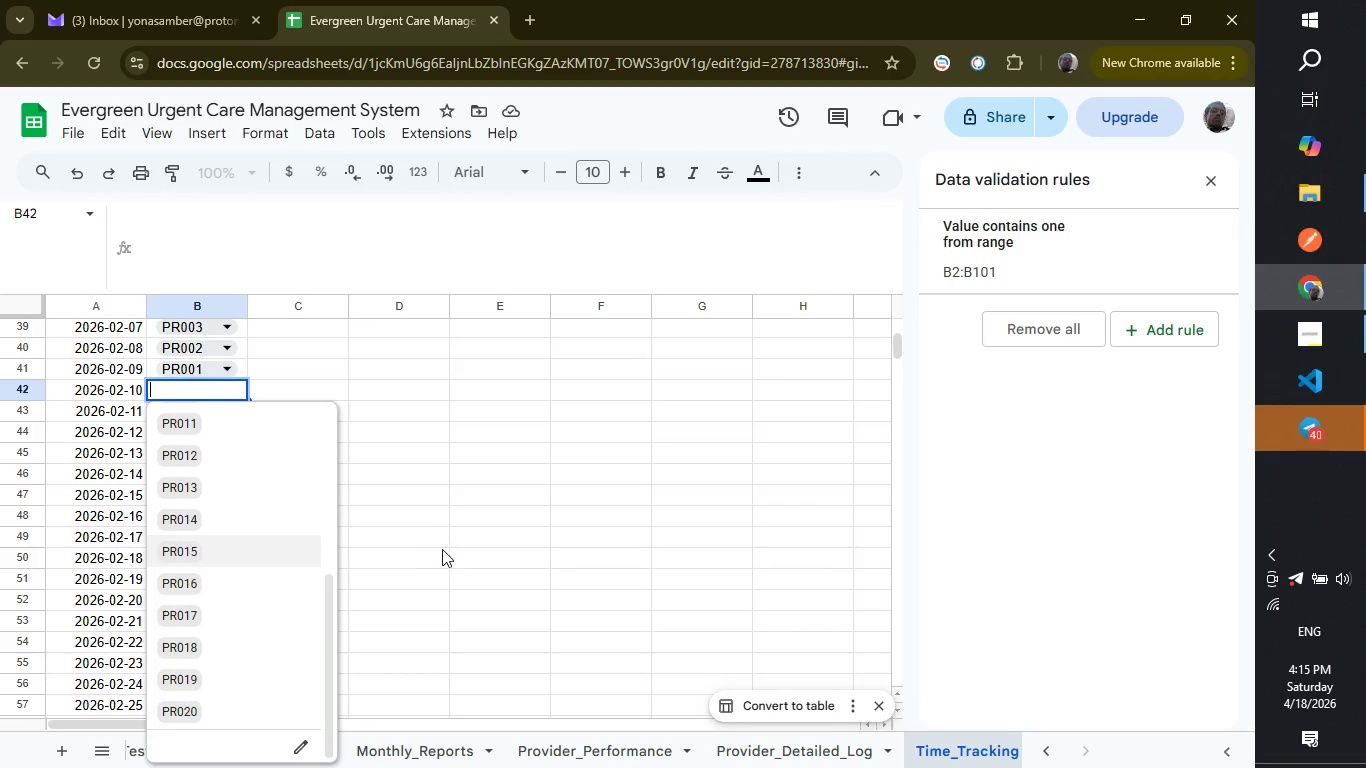 
left_click([442, 549])
 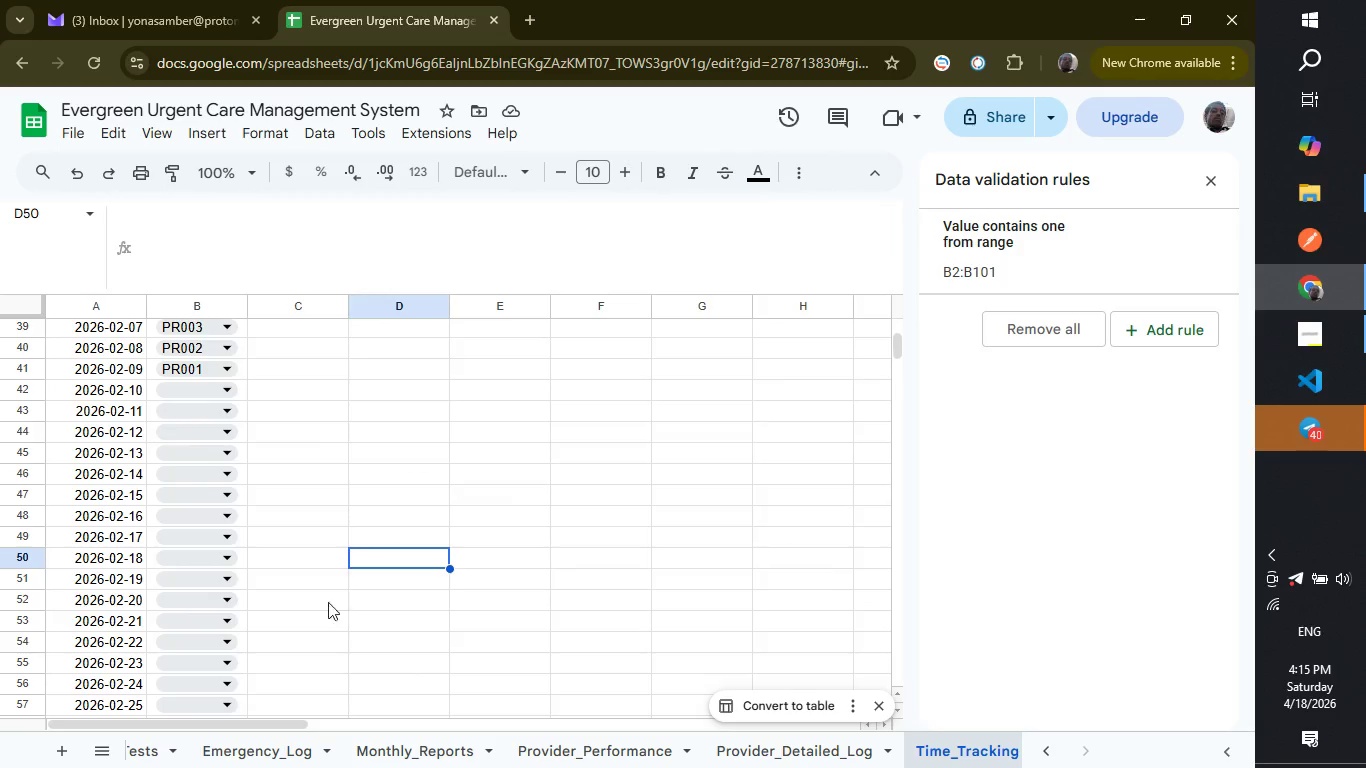 
scroll: coordinate [320, 609], scroll_direction: down, amount: 12.0
 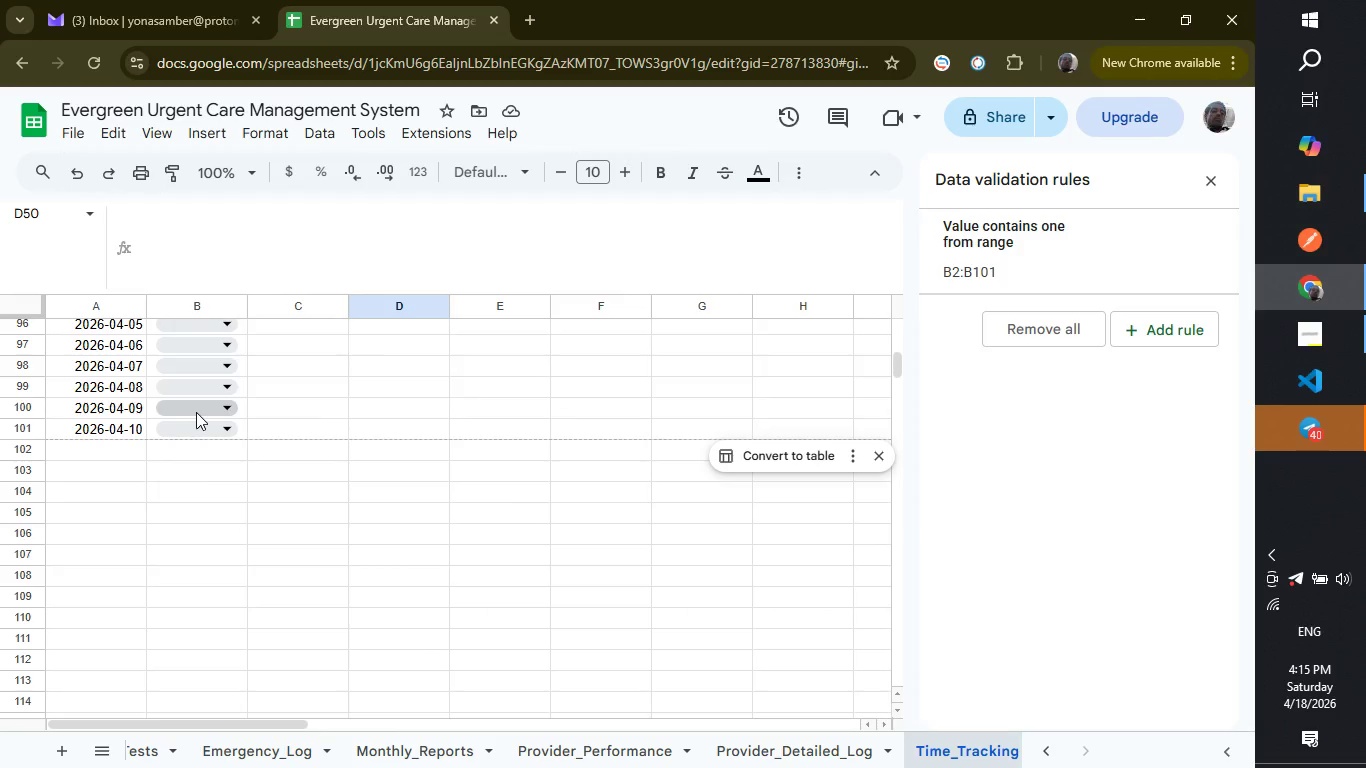 
left_click([196, 428])
 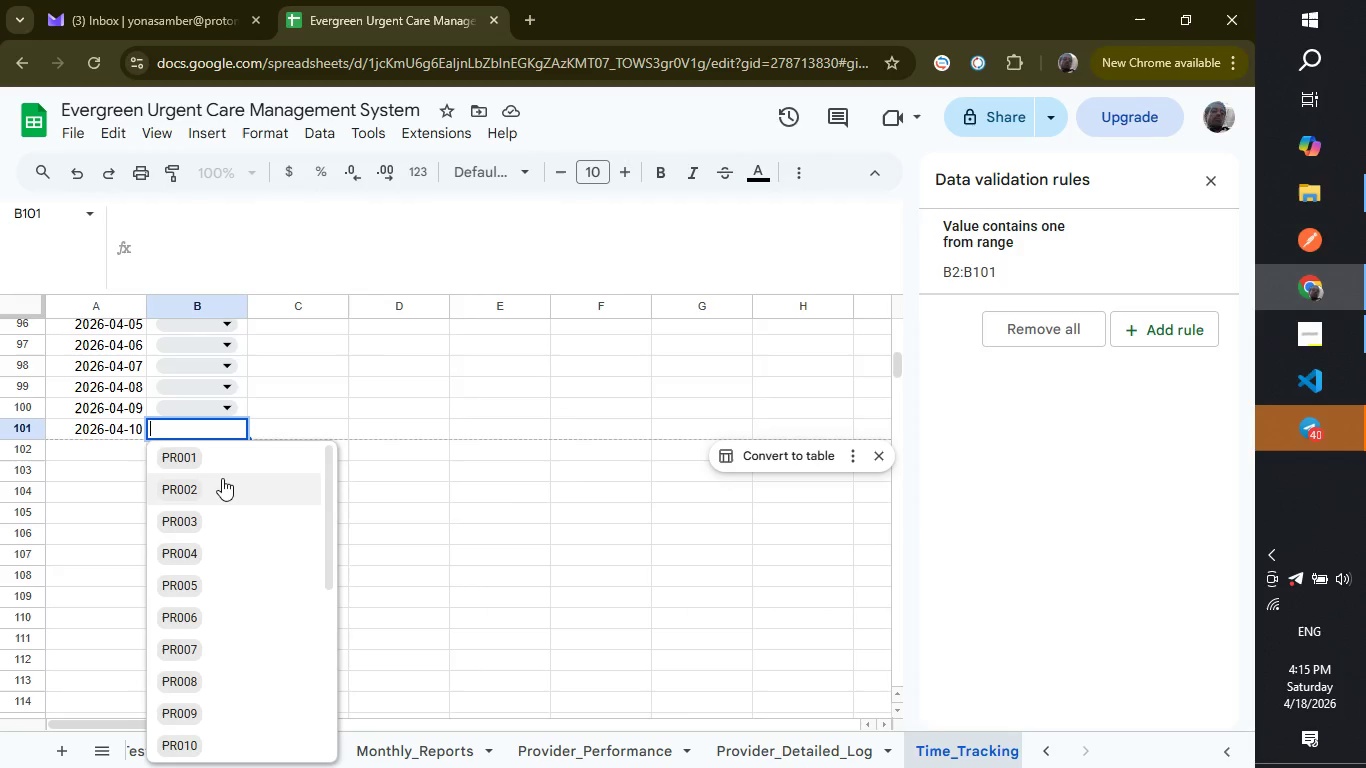 
left_click([222, 469])
 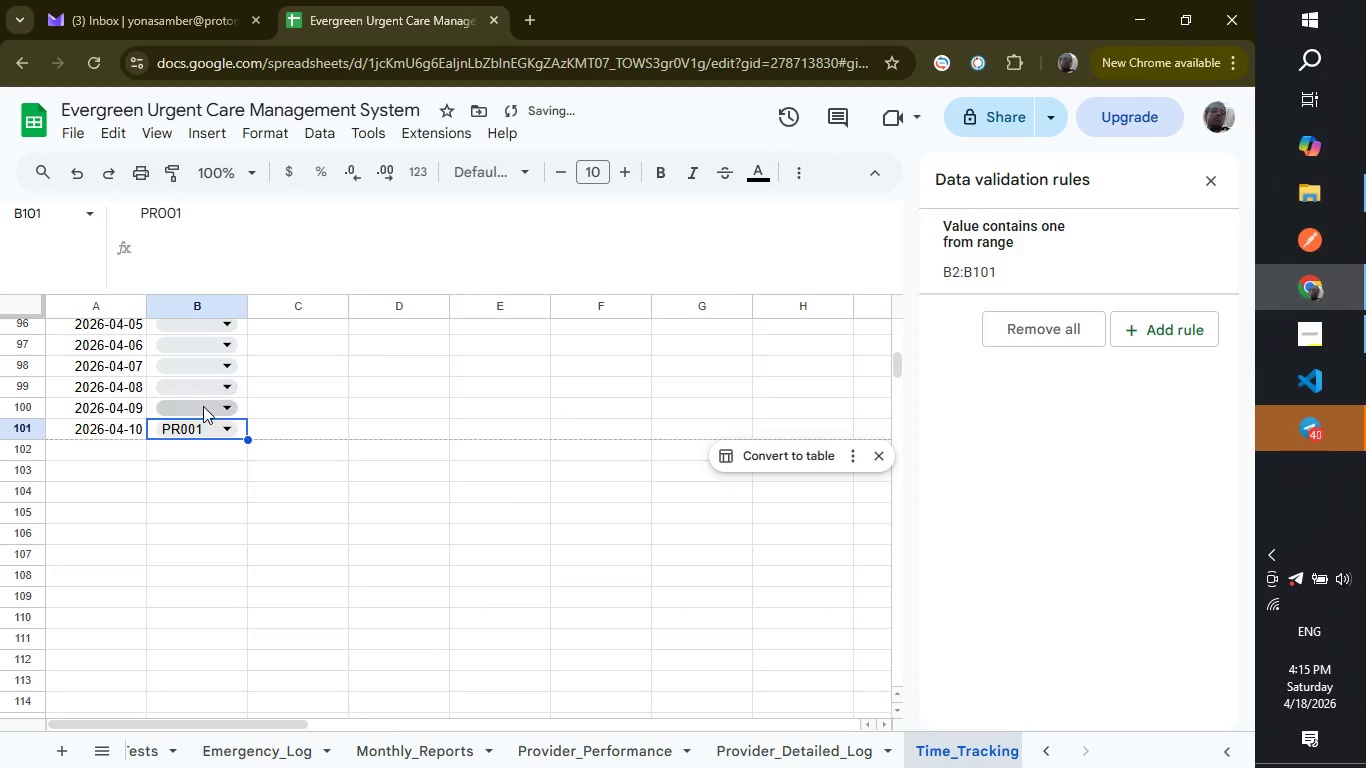 
left_click([203, 406])
 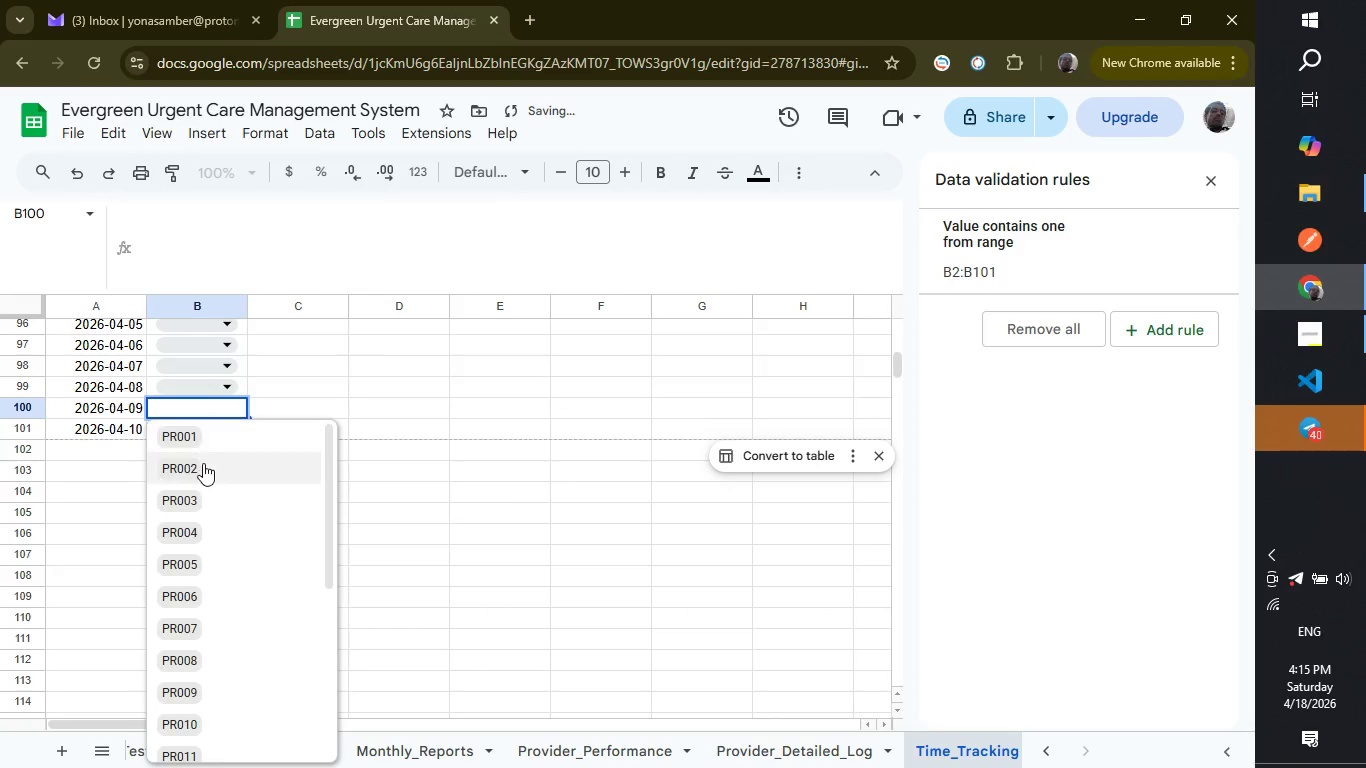 
left_click([203, 463])
 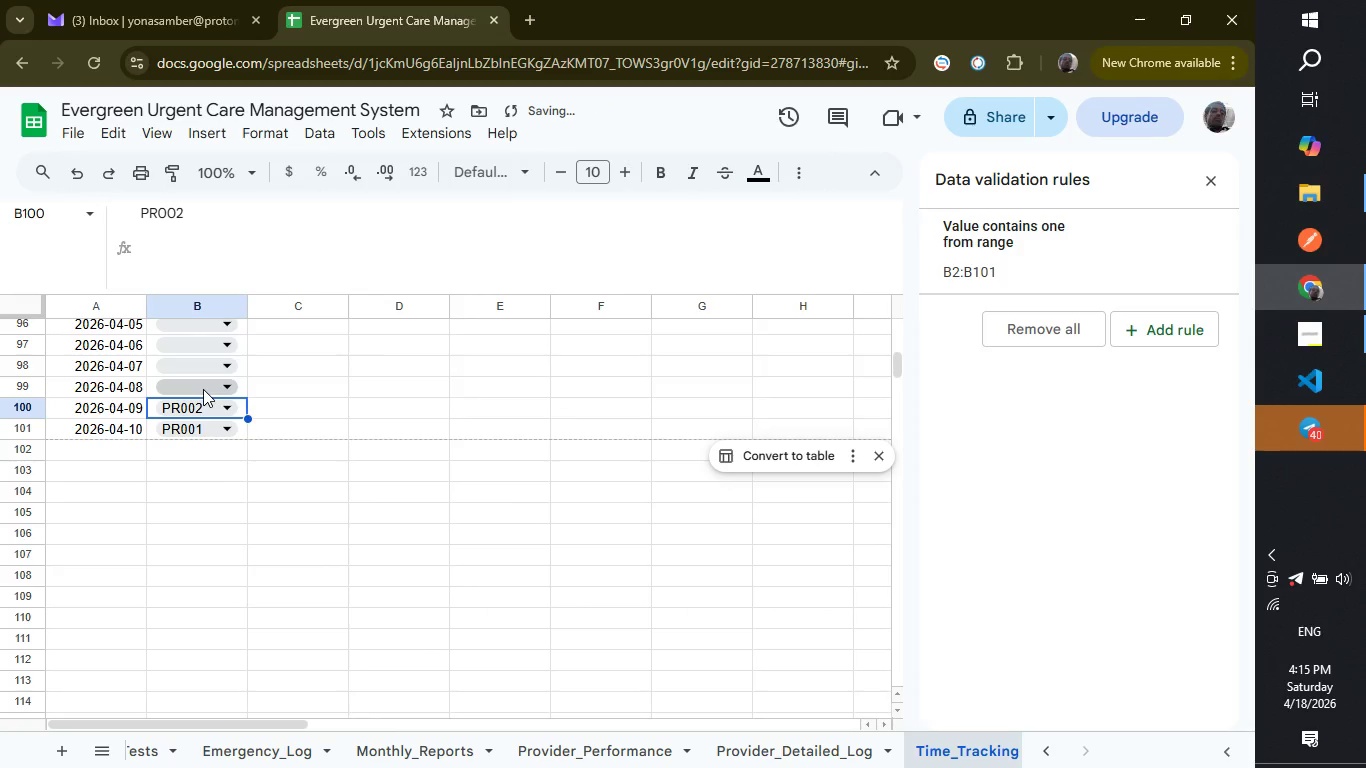 
left_click([203, 389])
 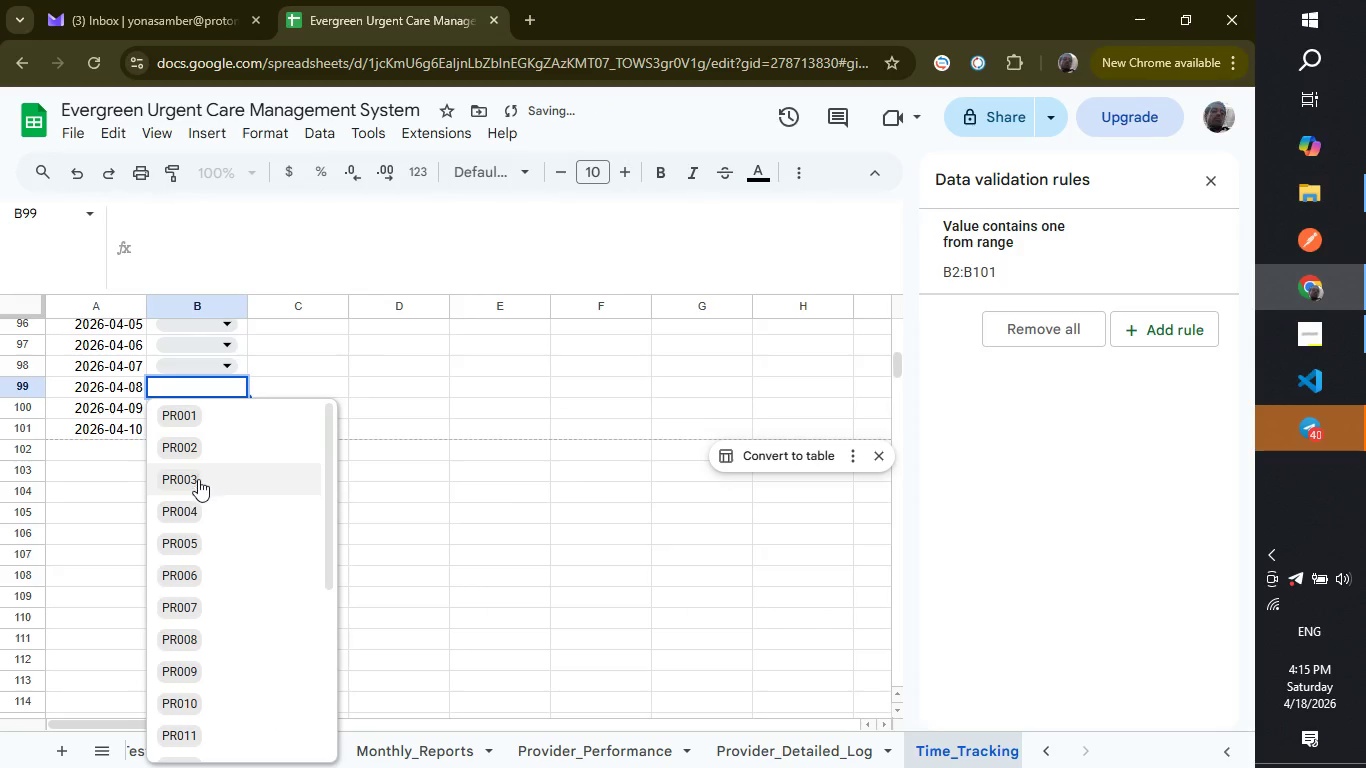 
left_click([196, 486])
 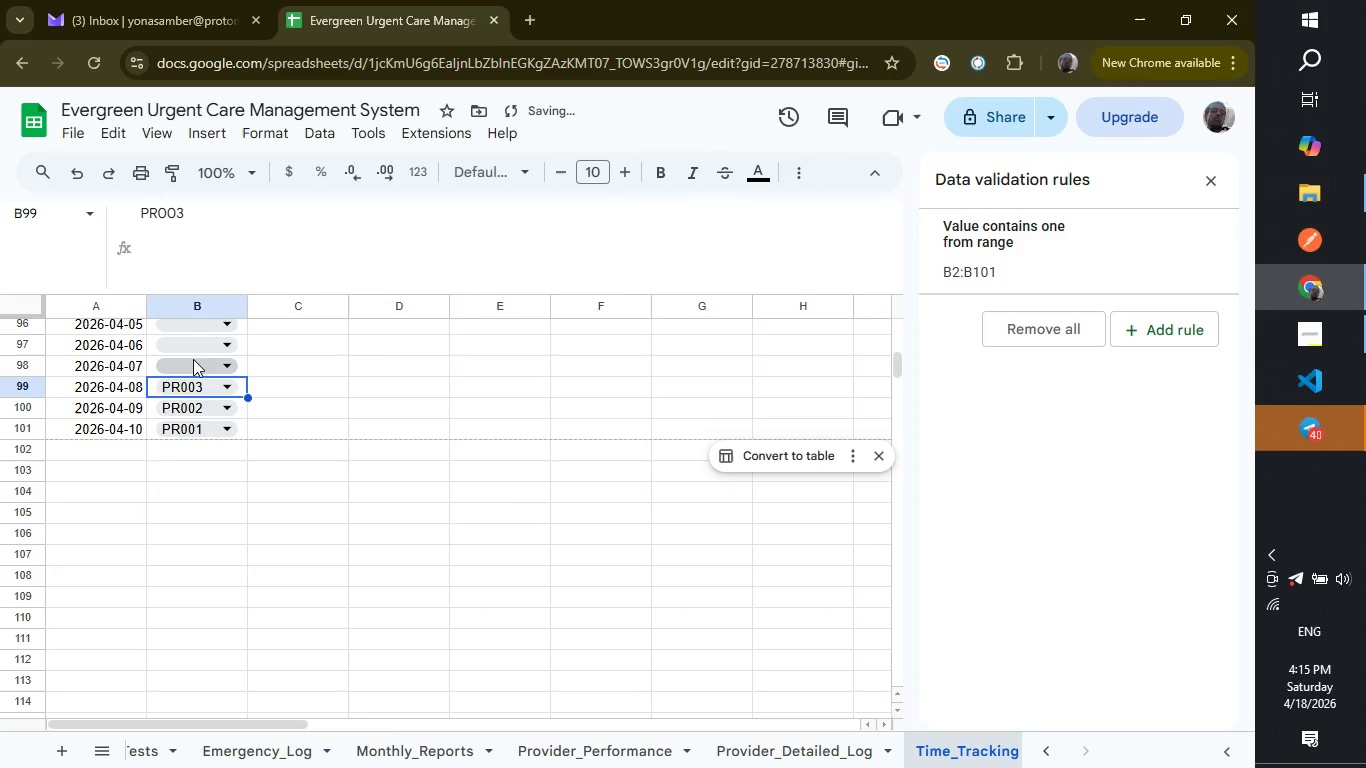 
left_click([193, 362])
 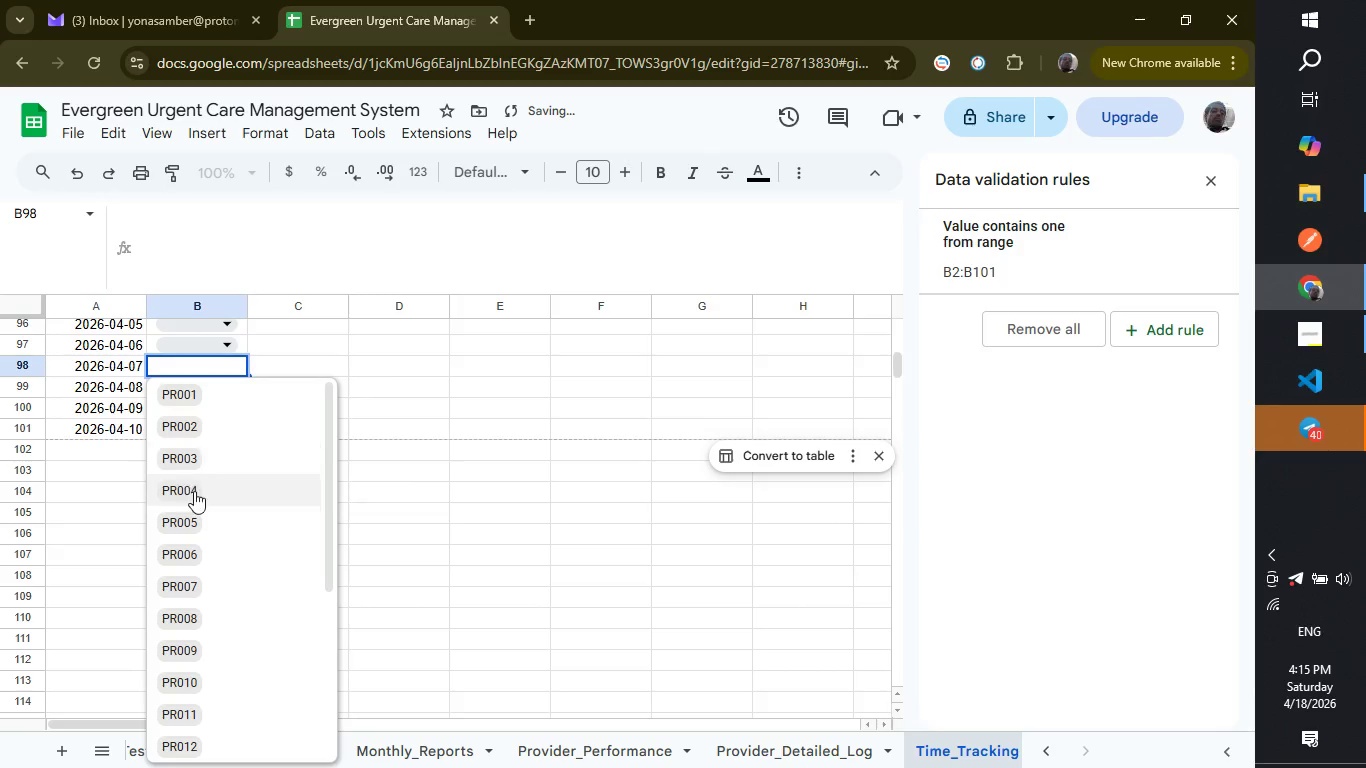 
left_click([194, 493])
 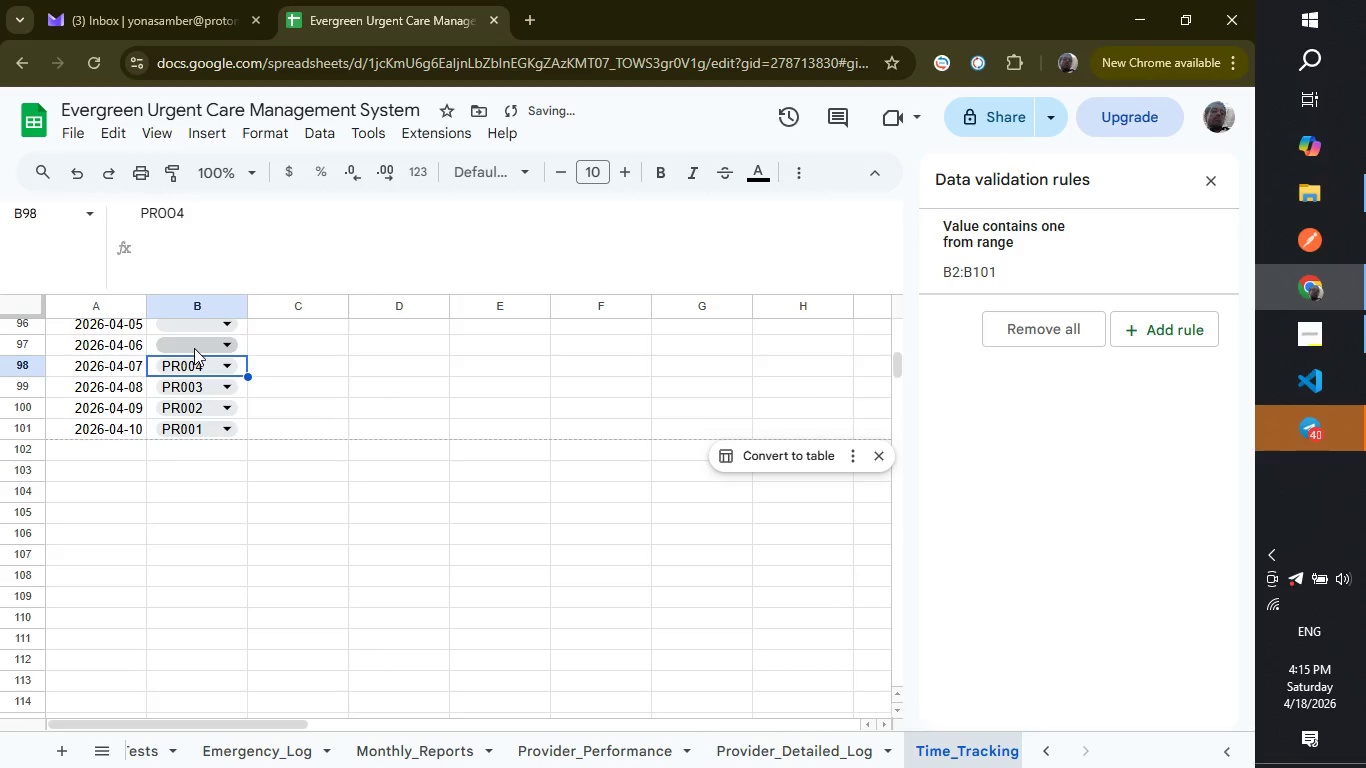 
left_click([194, 348])
 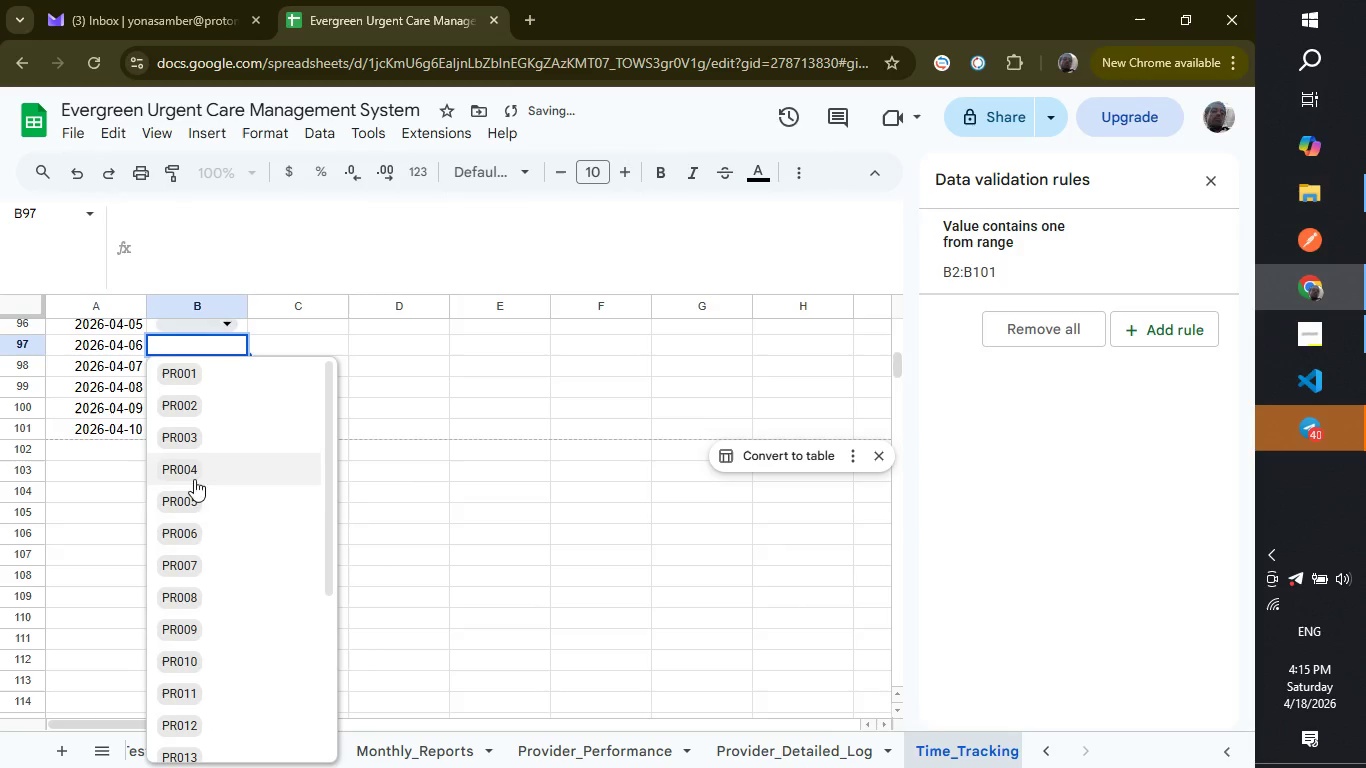 
left_click([196, 493])
 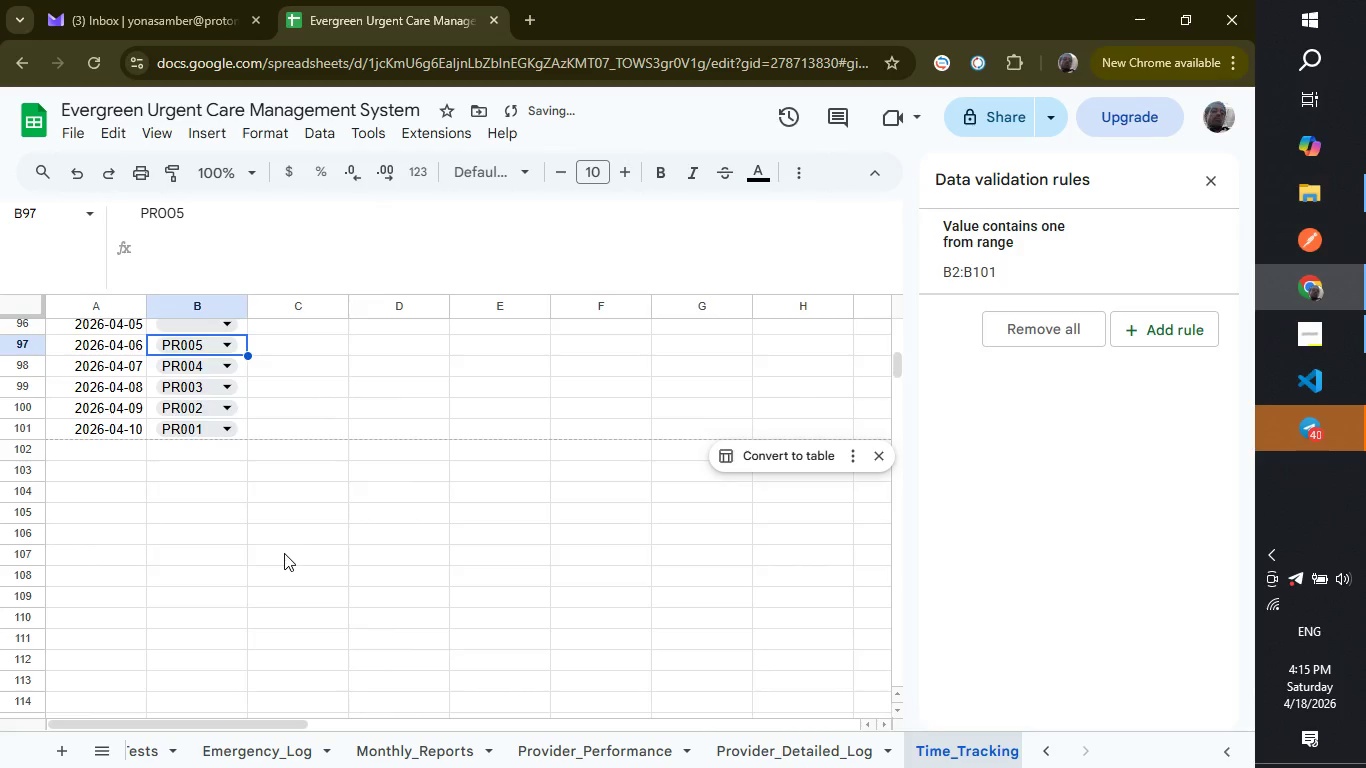 
scroll: coordinate [284, 553], scroll_direction: up, amount: 1.0
 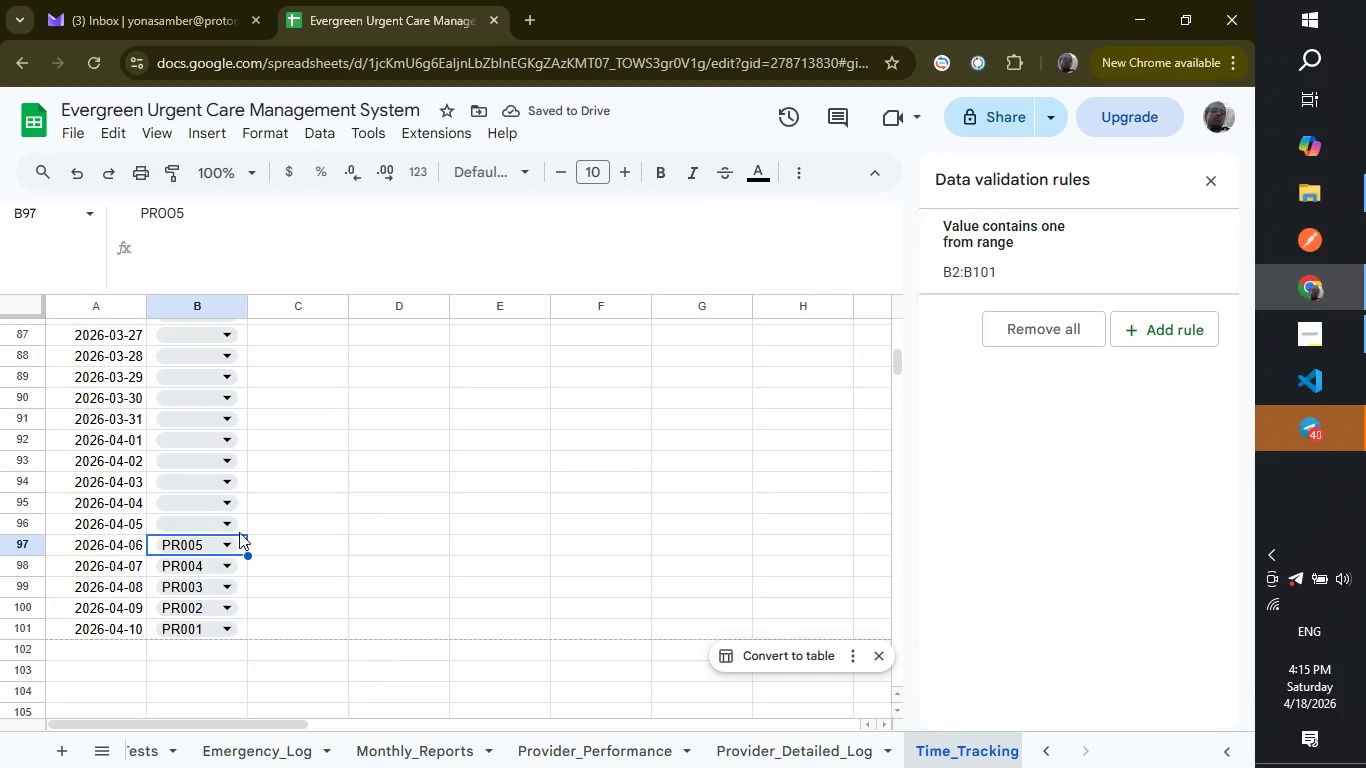 
left_click([219, 529])
 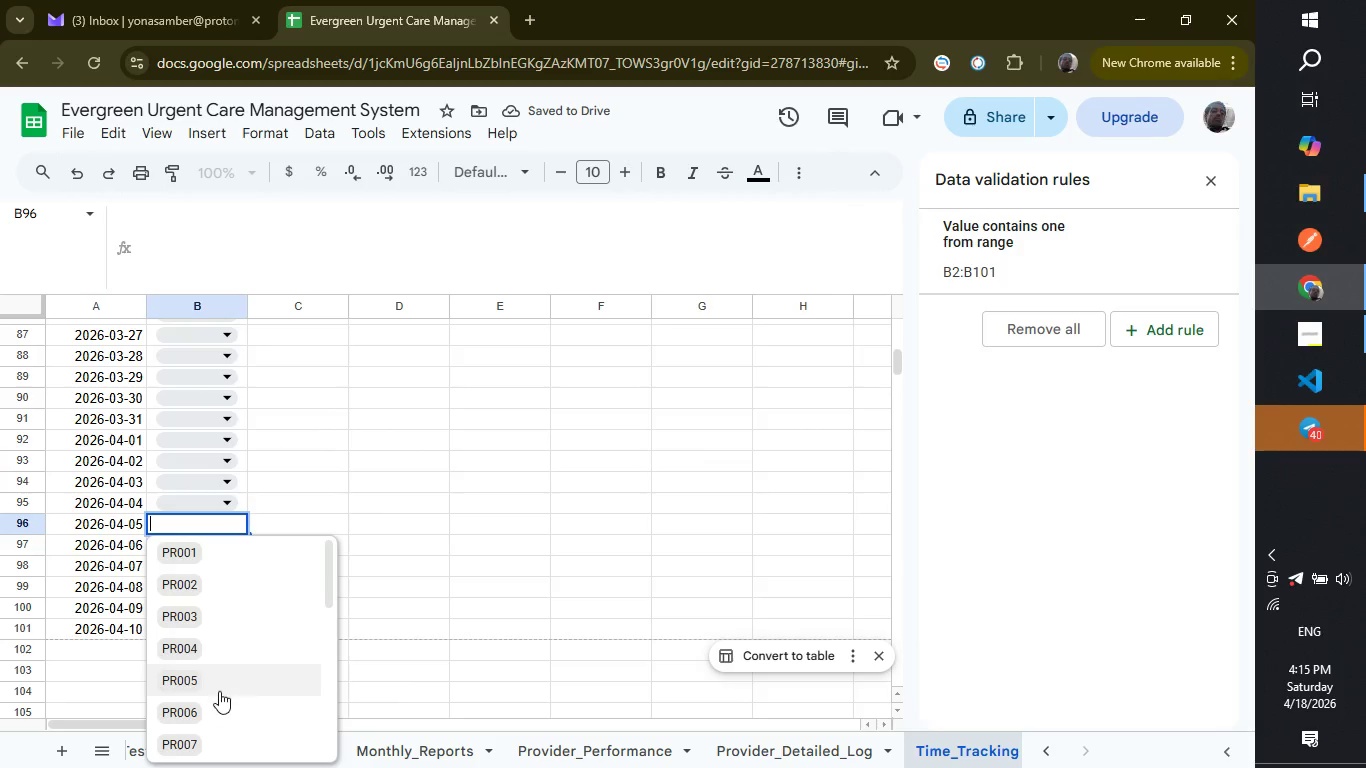 
left_click([219, 700])
 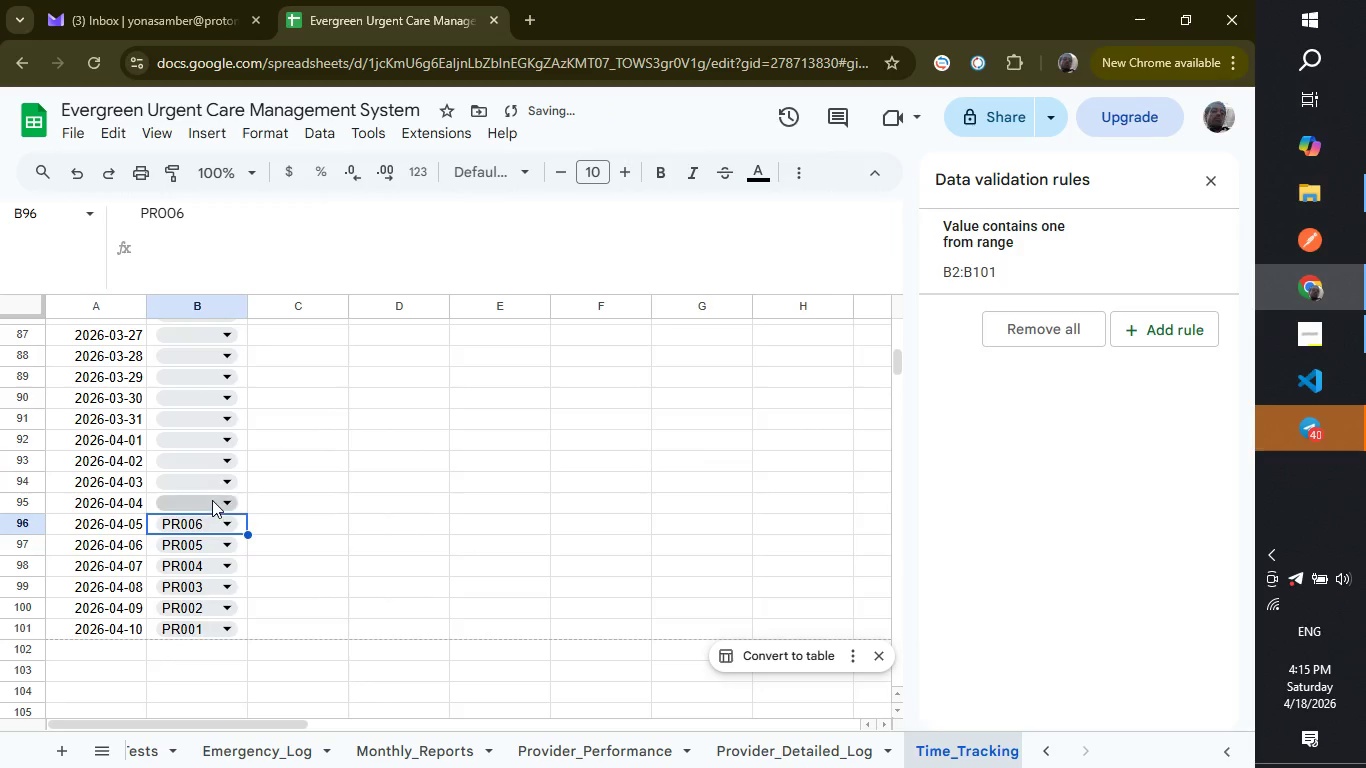 
left_click([212, 500])
 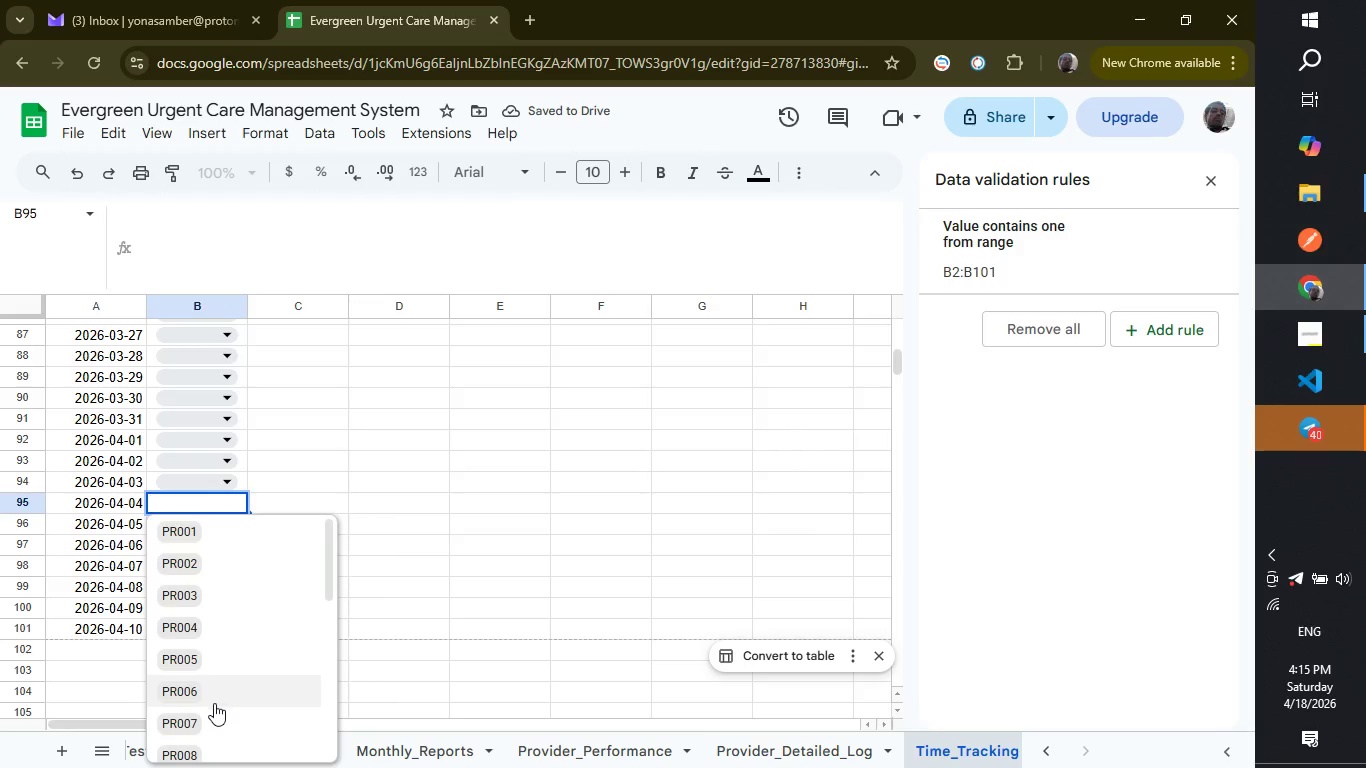 
left_click([214, 710])
 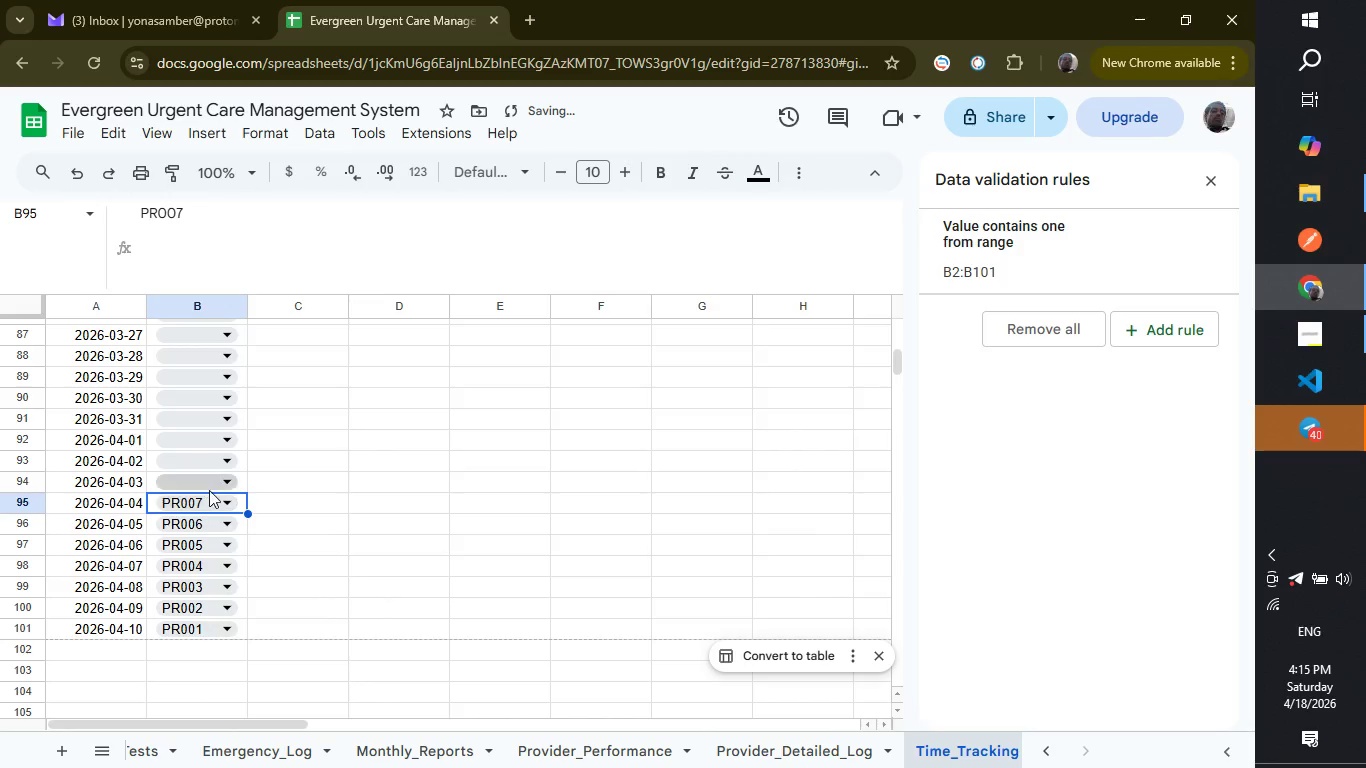 
left_click([209, 490])
 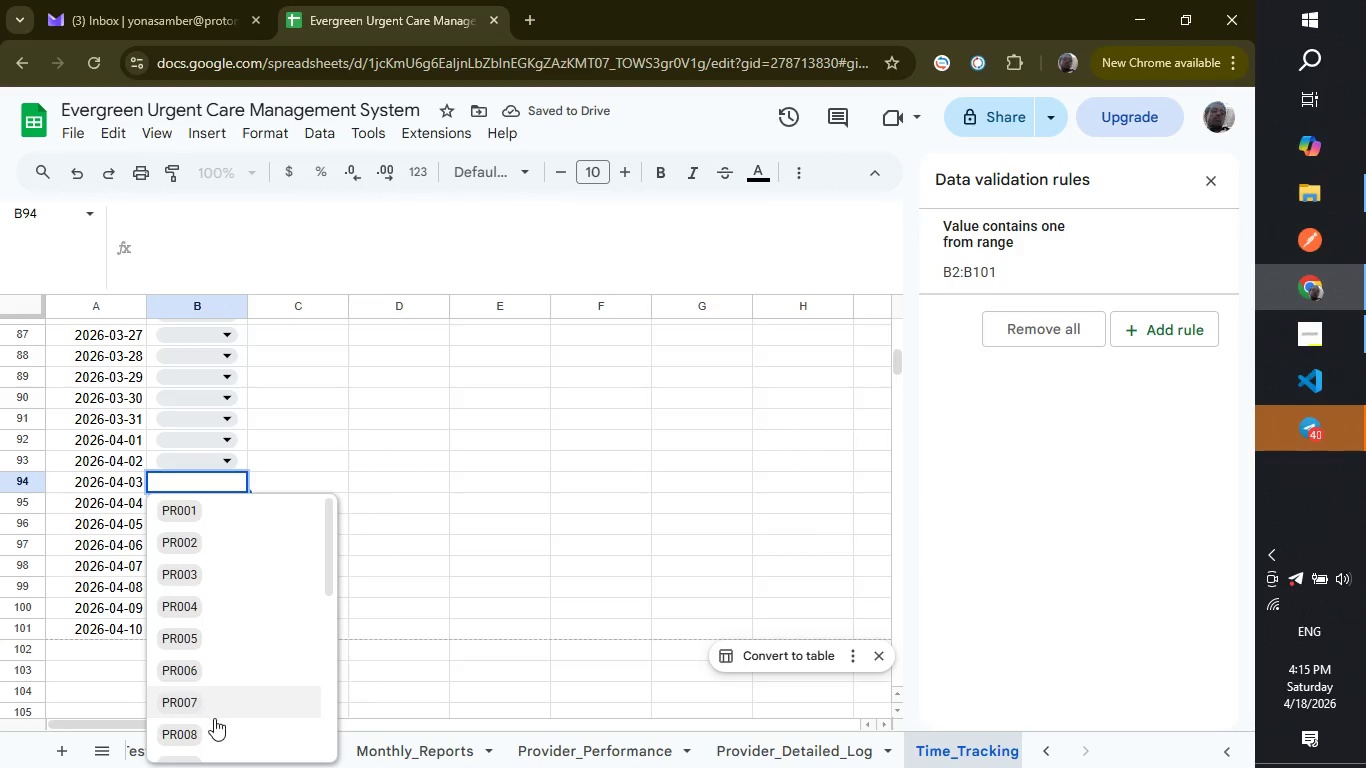 
left_click([214, 724])
 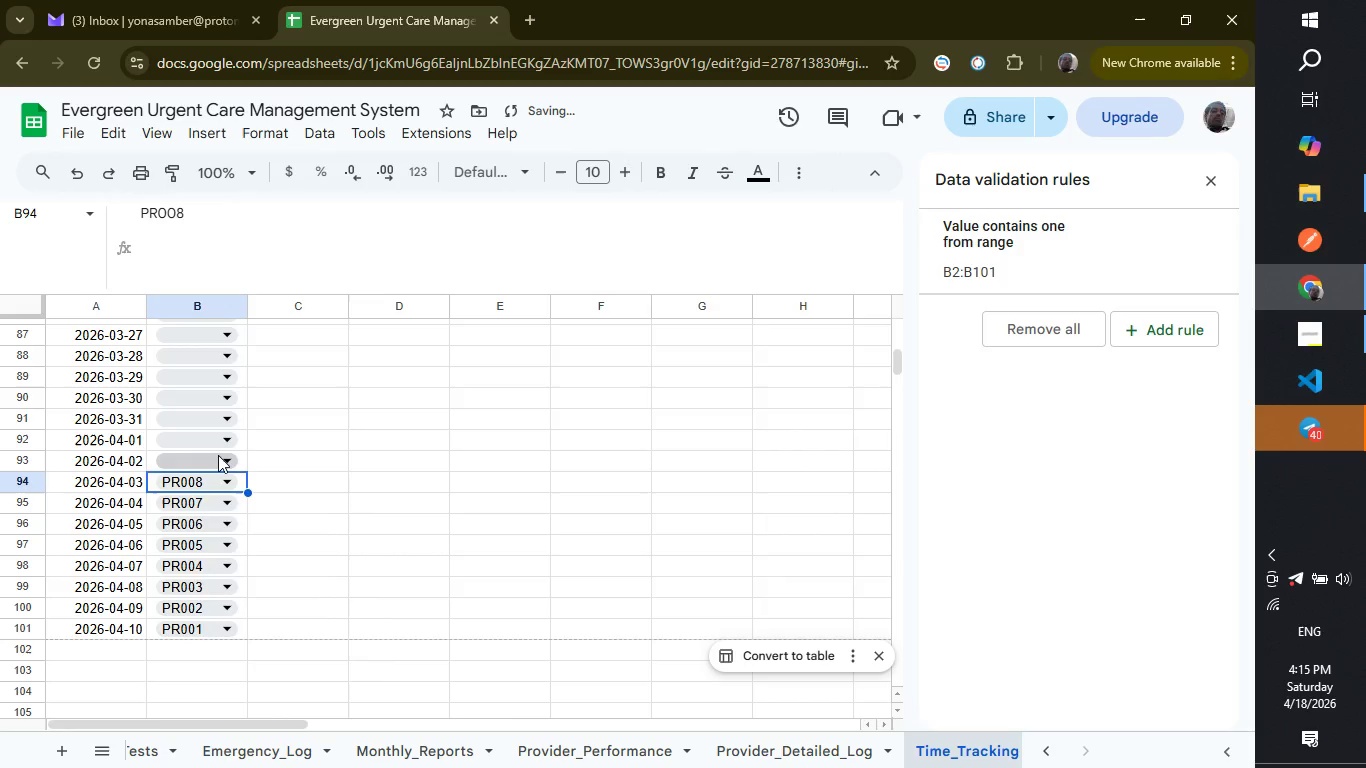 
left_click([218, 455])
 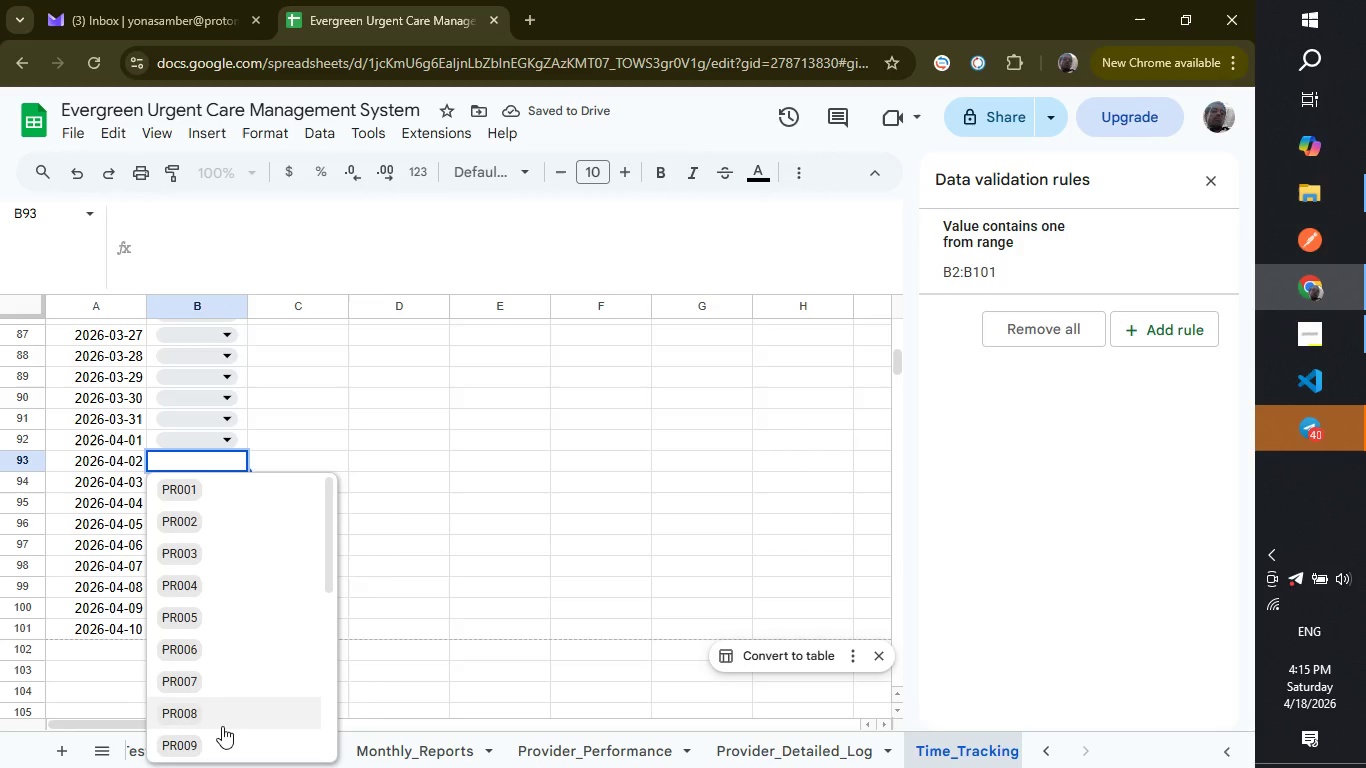 
left_click([222, 733])
 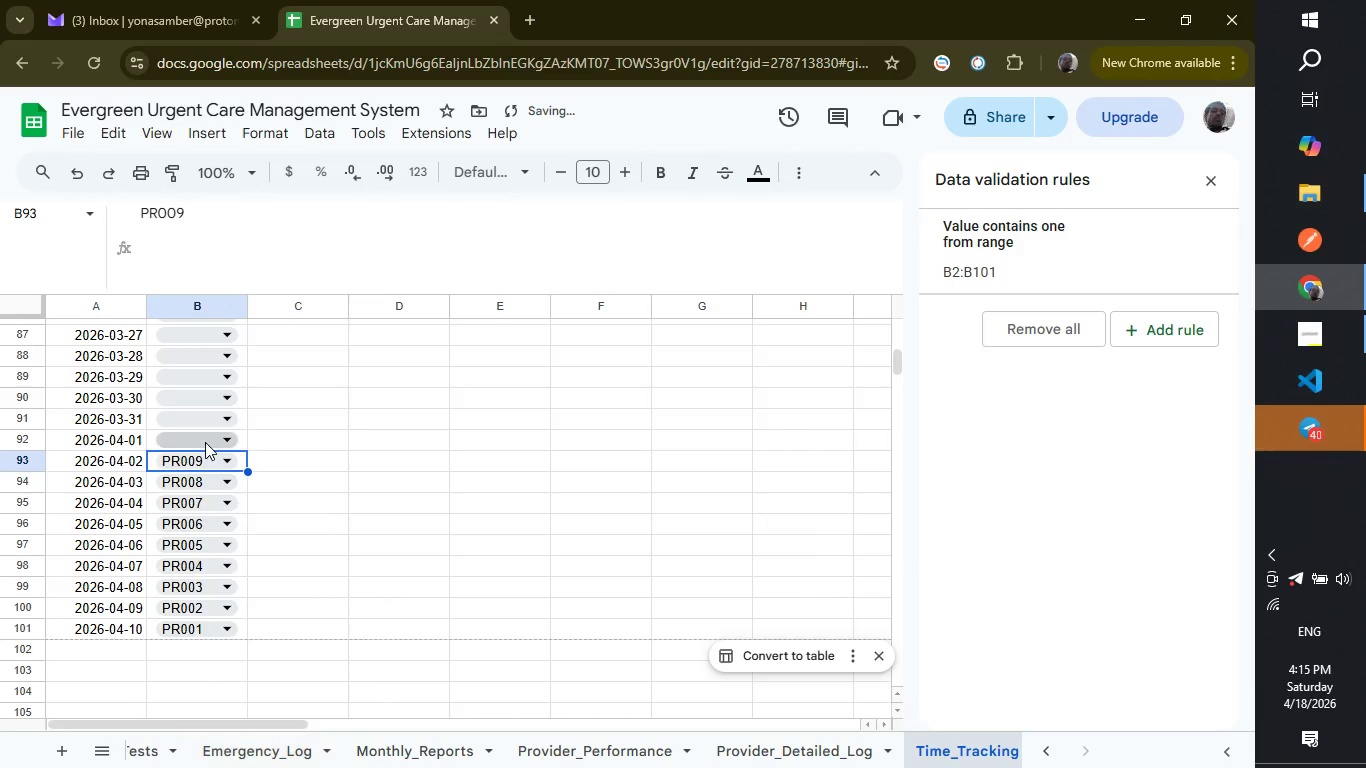 
left_click([205, 442])
 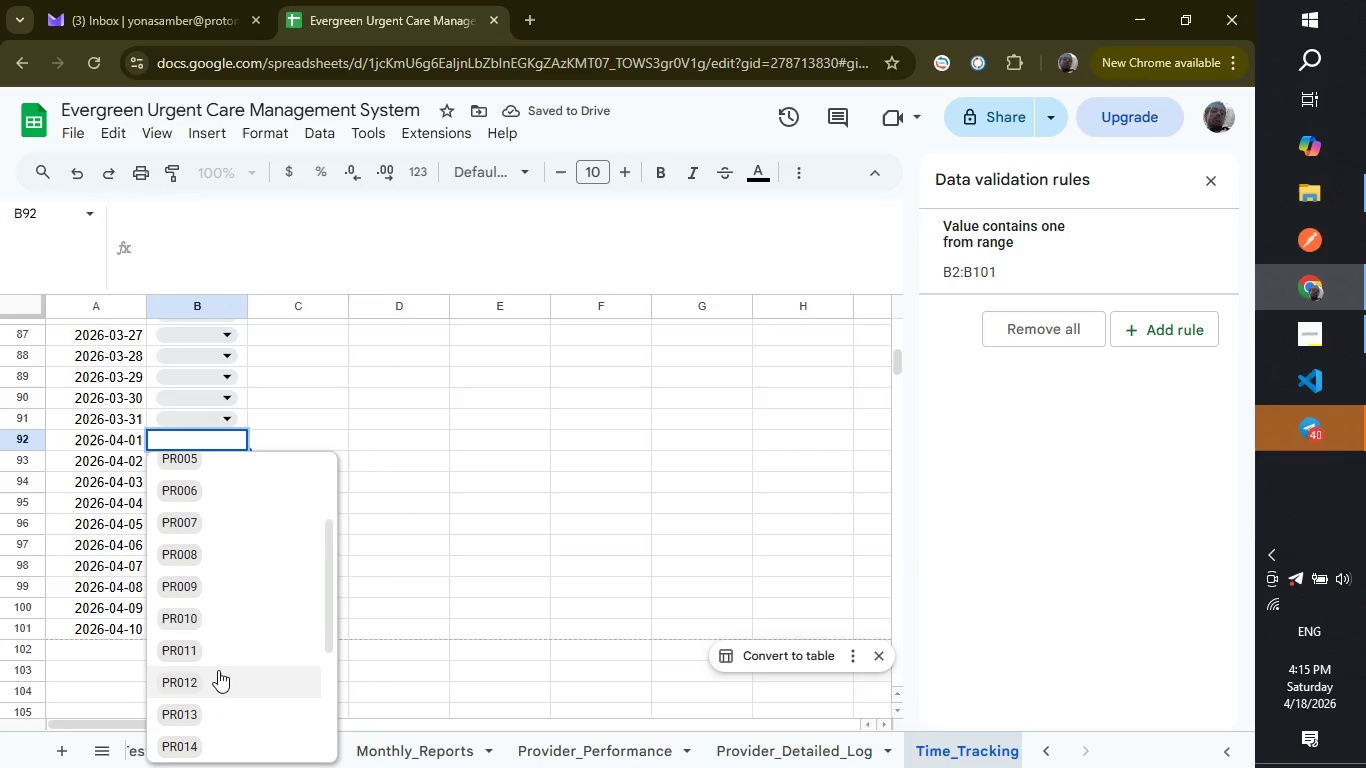 
left_click([216, 620])
 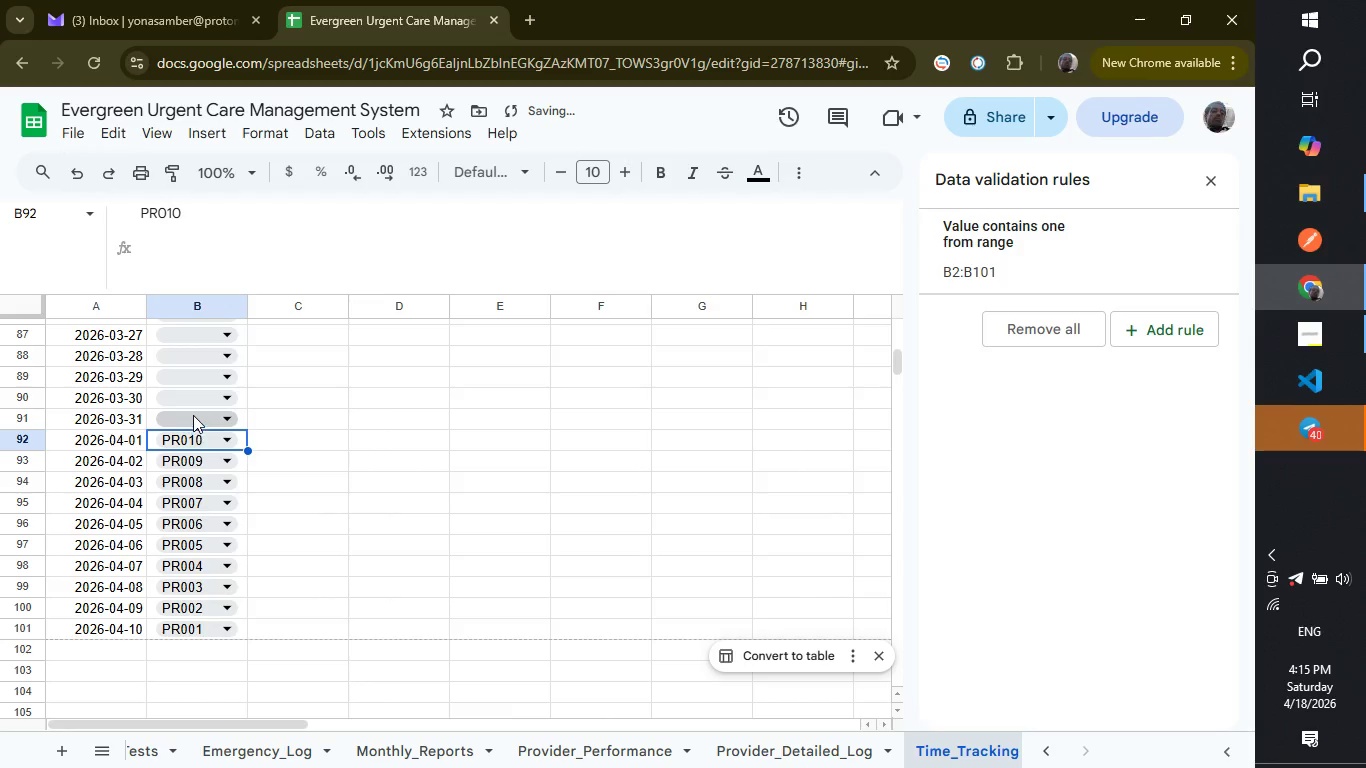 
left_click([193, 415])
 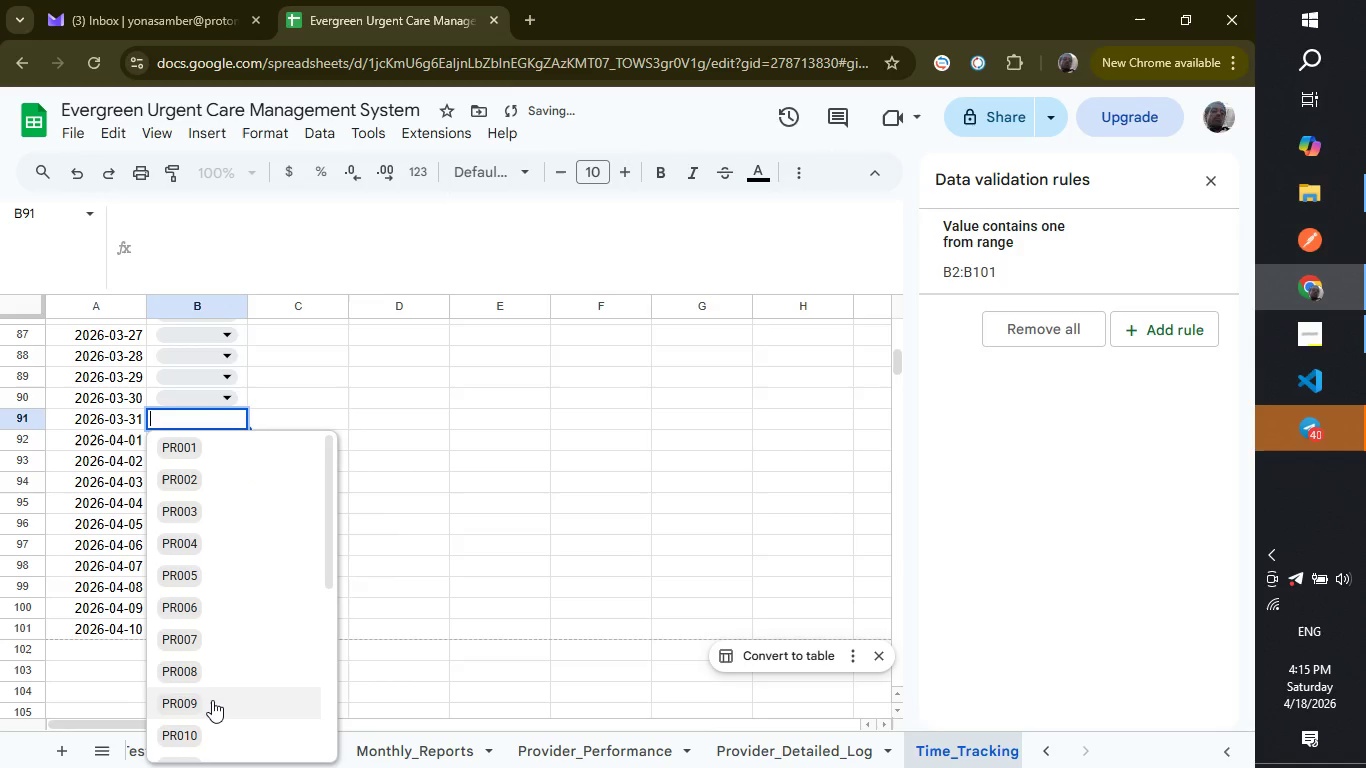 
scroll: coordinate [212, 700], scroll_direction: down, amount: 1.0
 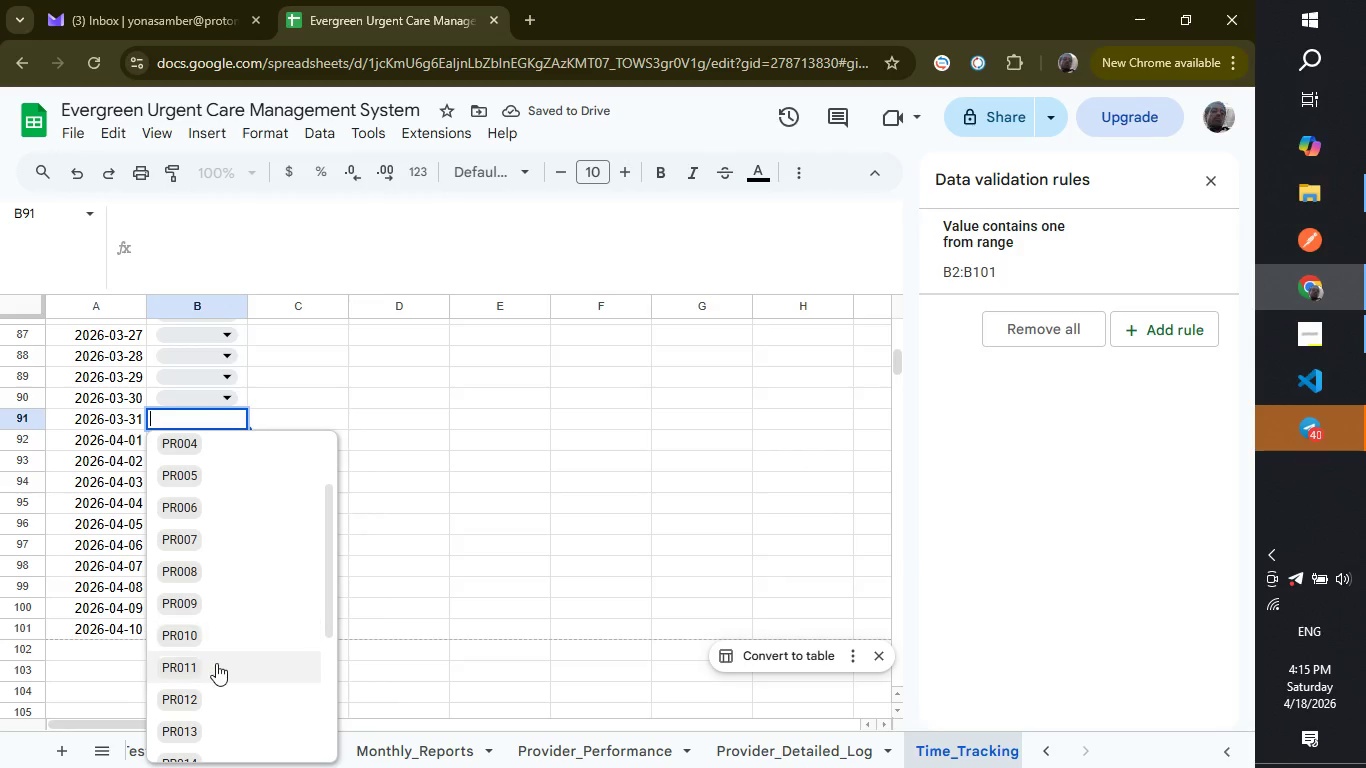 
left_click([216, 663])
 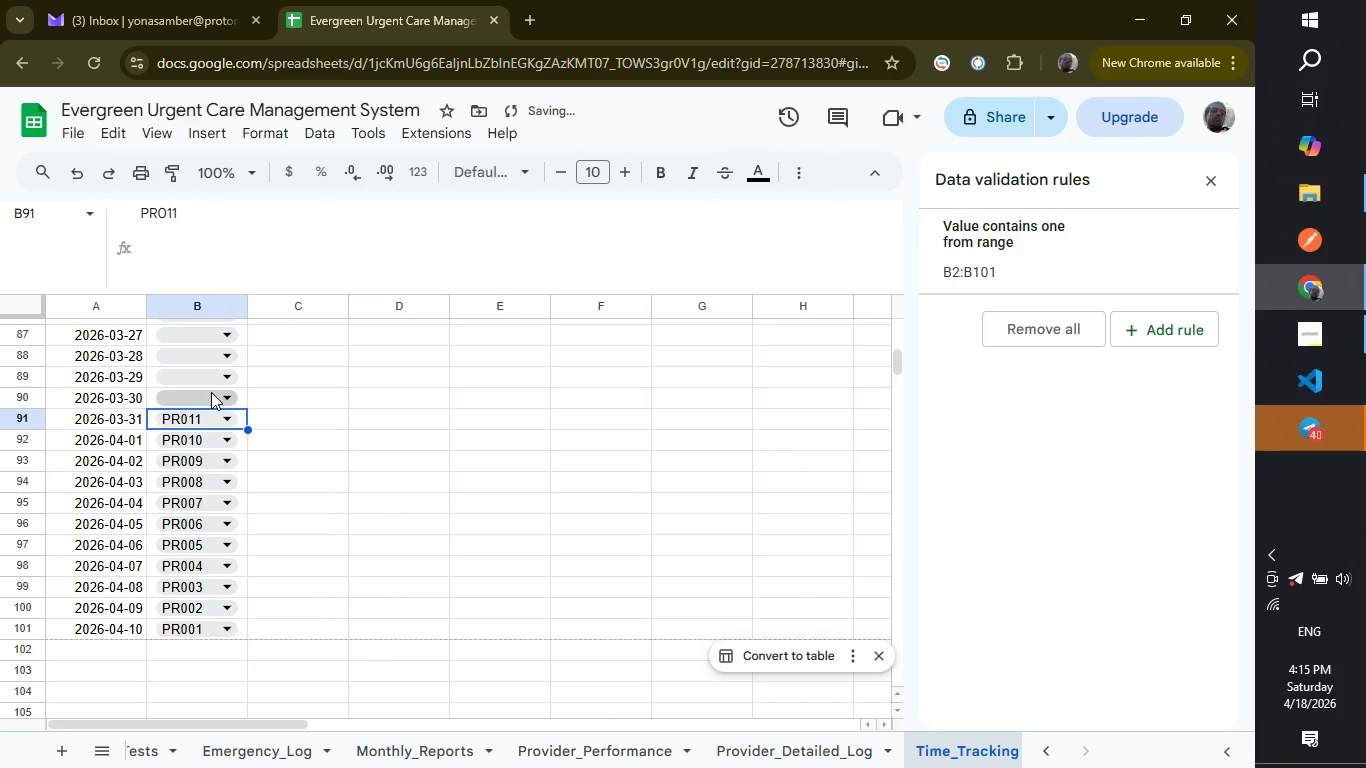 
left_click([211, 392])
 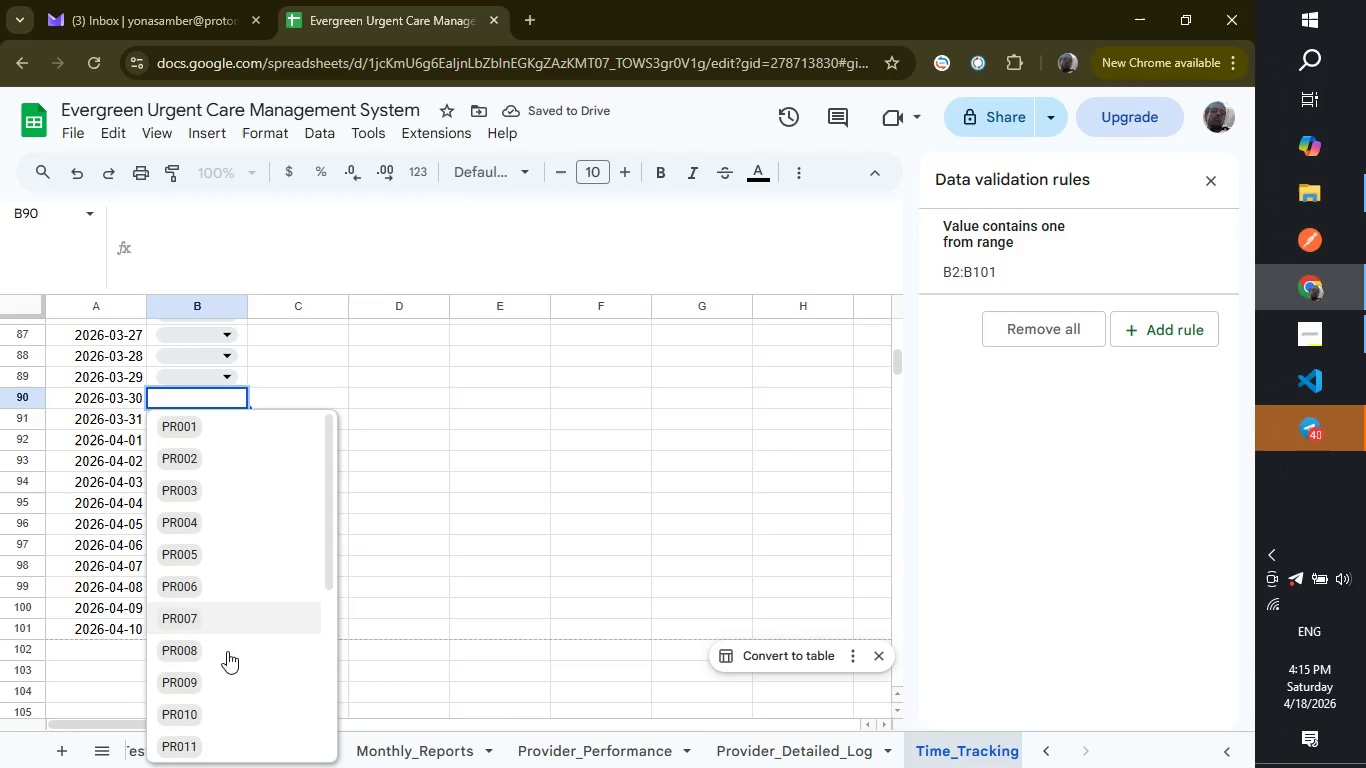 
scroll: coordinate [229, 670], scroll_direction: down, amount: 1.0
 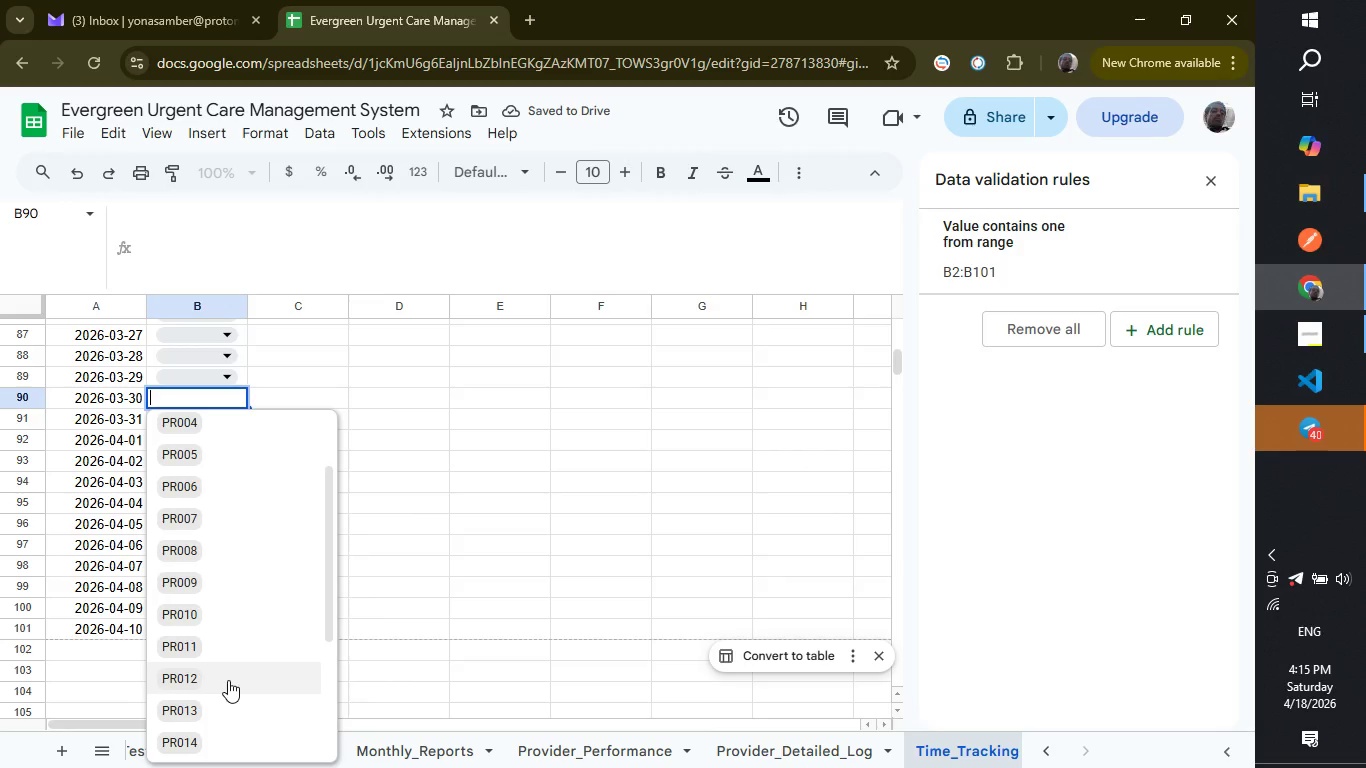 
left_click([228, 680])
 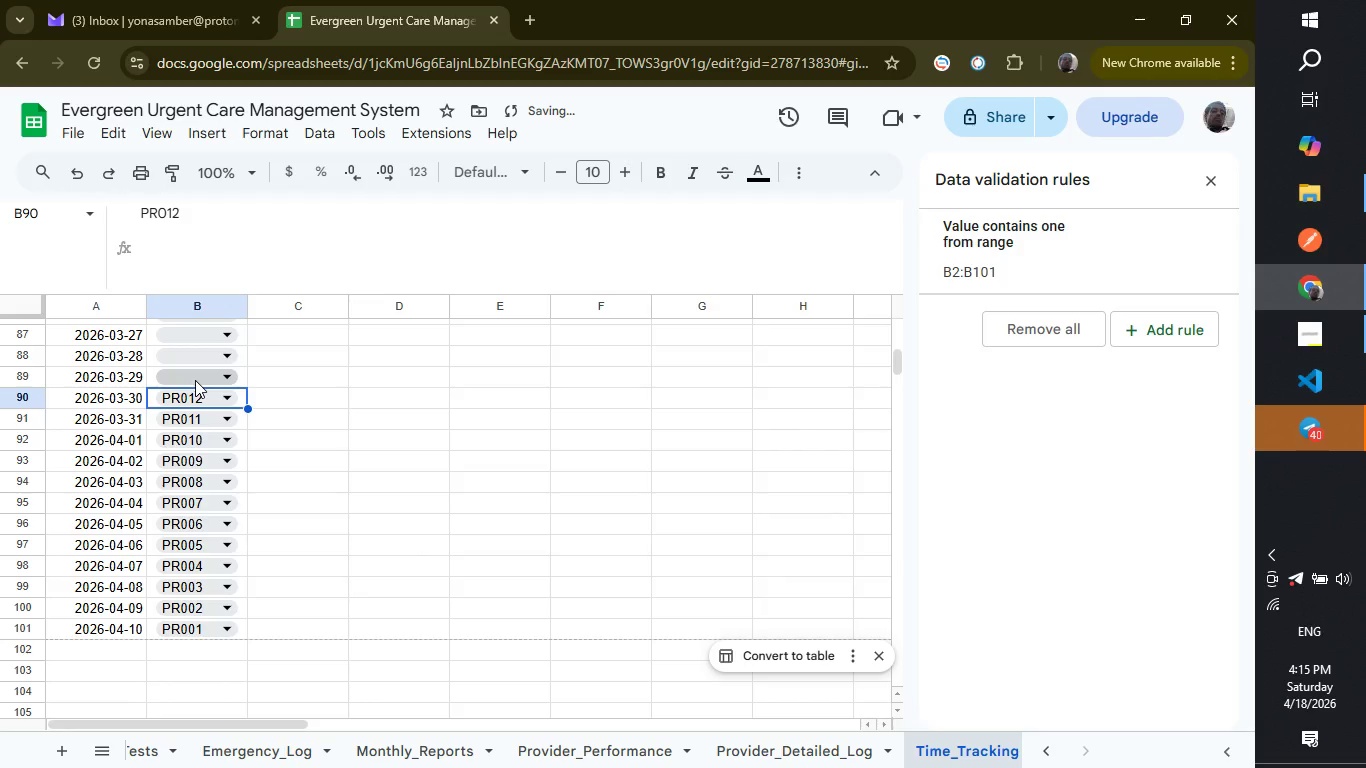 
left_click([195, 380])
 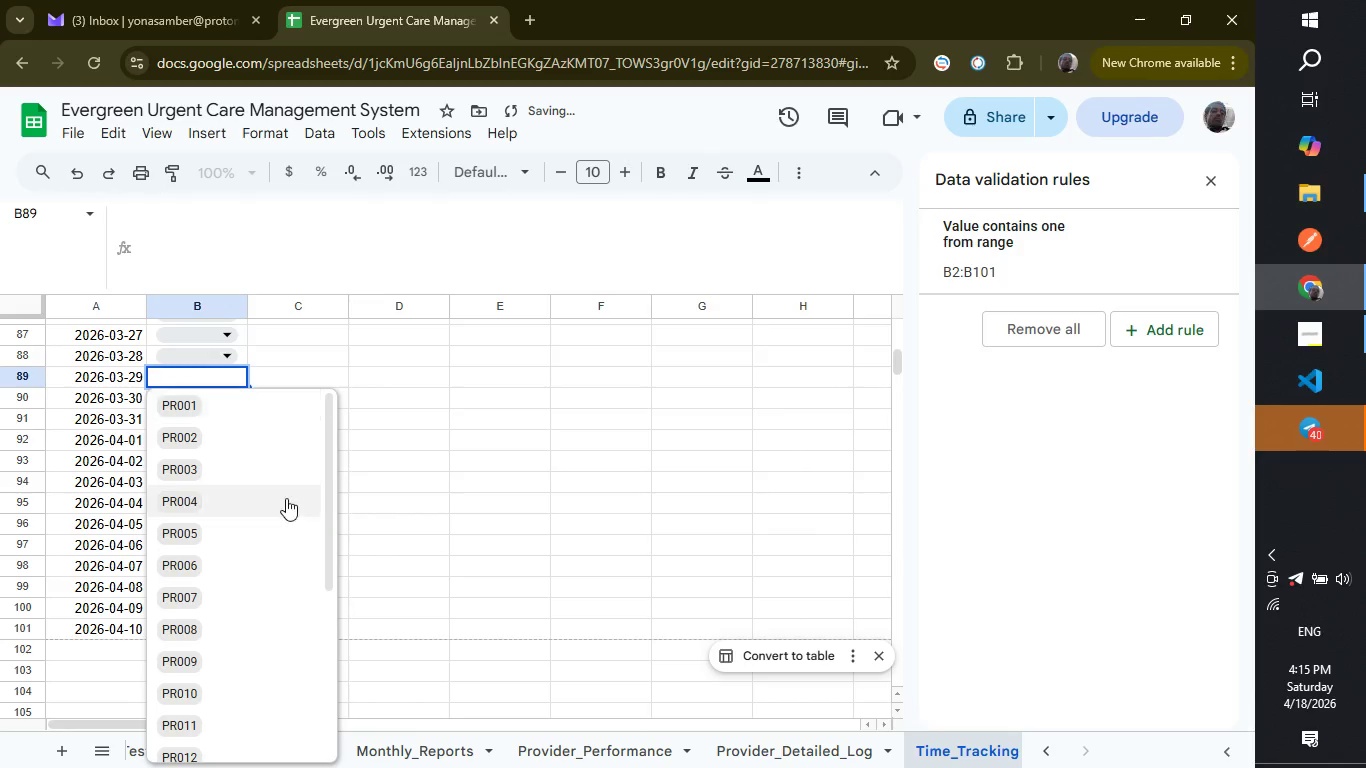 
scroll: coordinate [286, 503], scroll_direction: down, amount: 2.0
 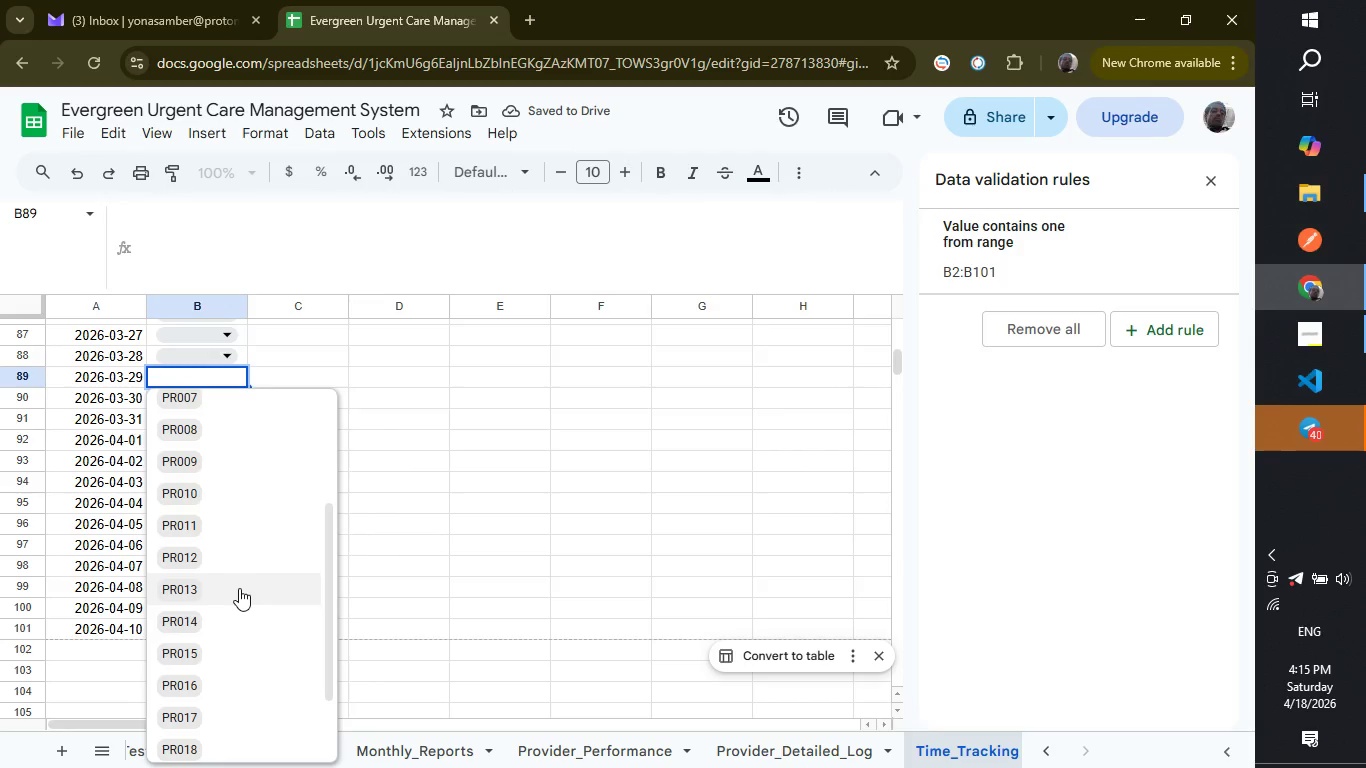 
left_click([239, 588])
 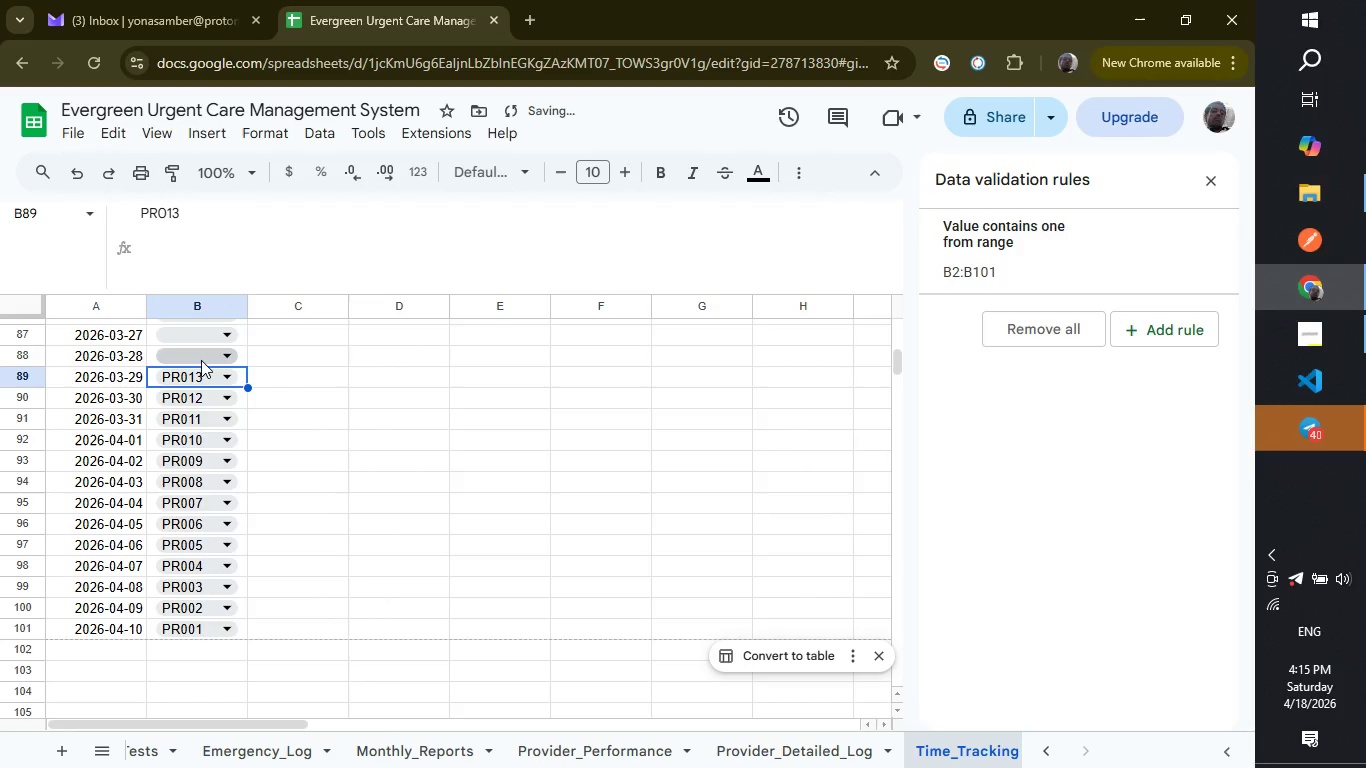 
left_click([204, 356])
 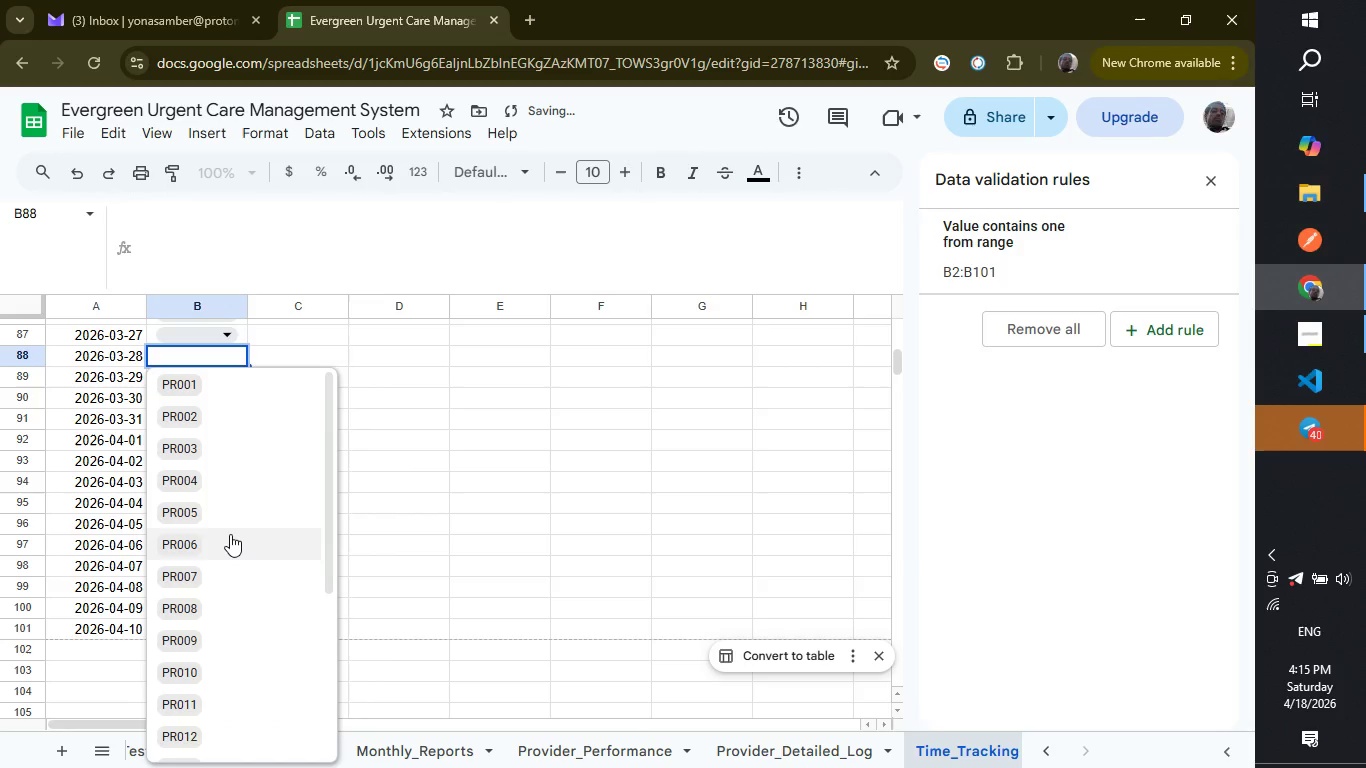 
scroll: coordinate [230, 534], scroll_direction: down, amount: 1.0
 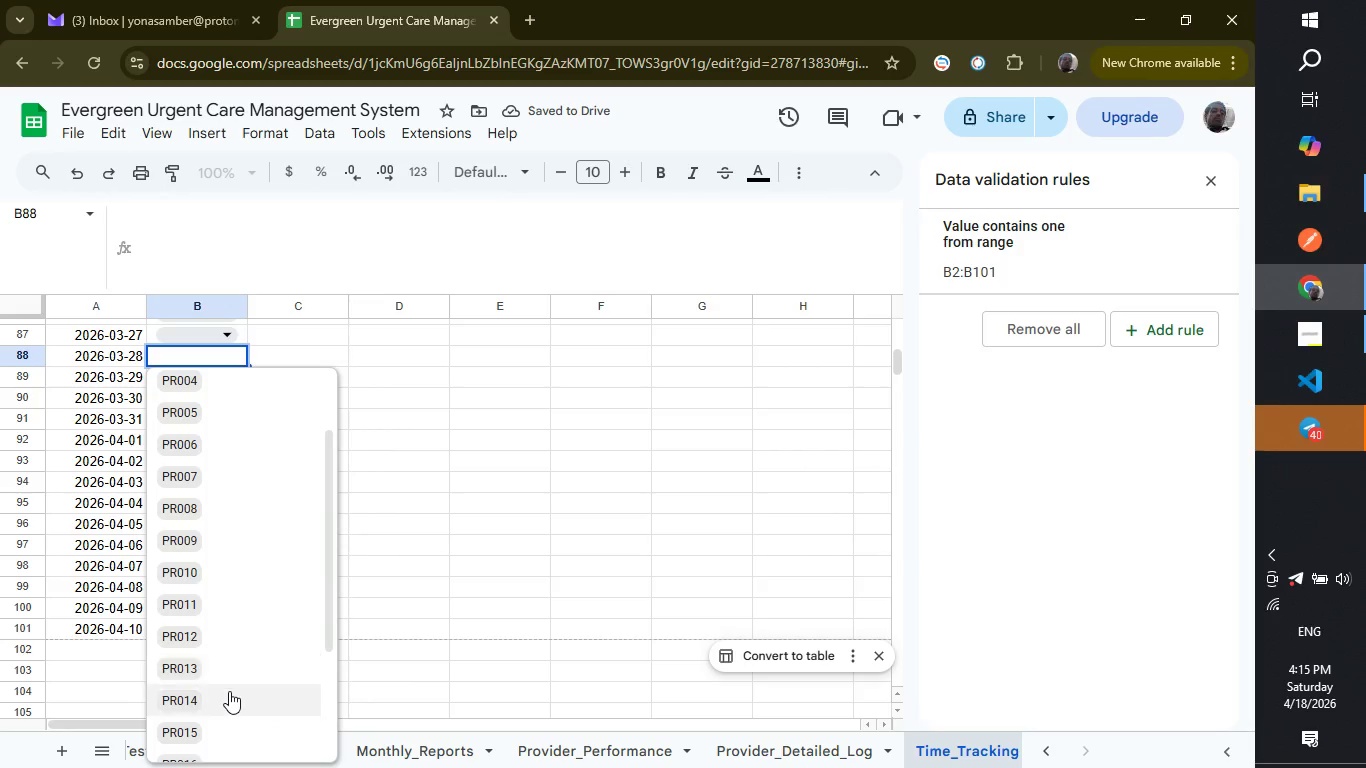 
left_click([229, 691])
 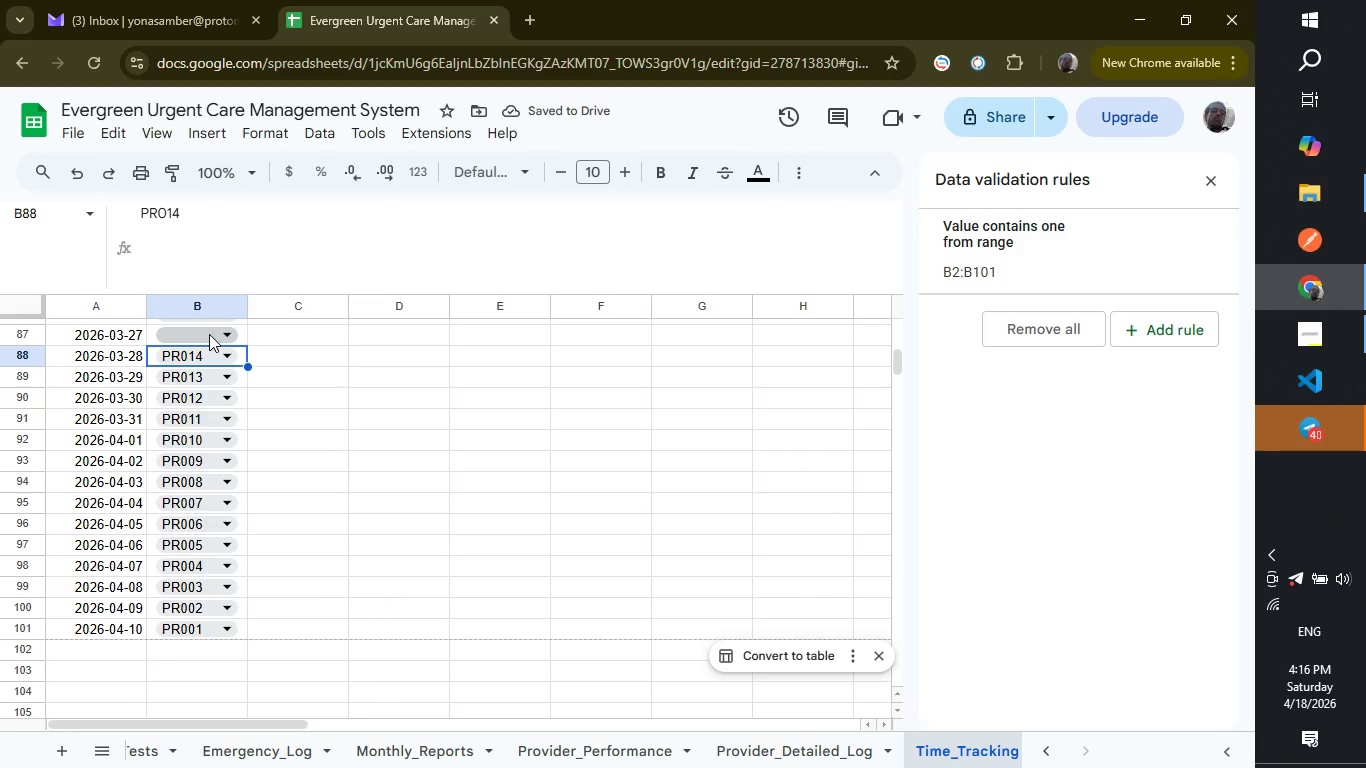 
double_click([213, 332])
 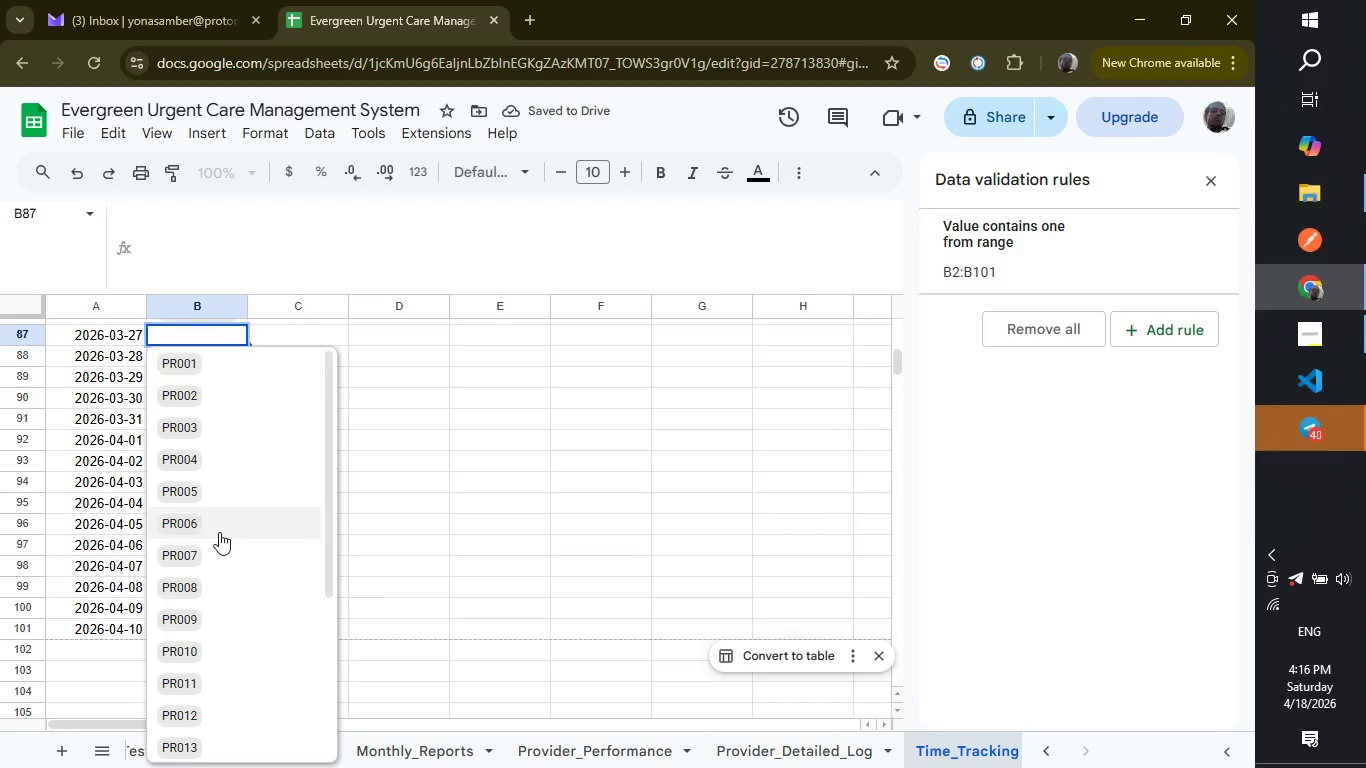 
scroll: coordinate [219, 532], scroll_direction: down, amount: 1.0
 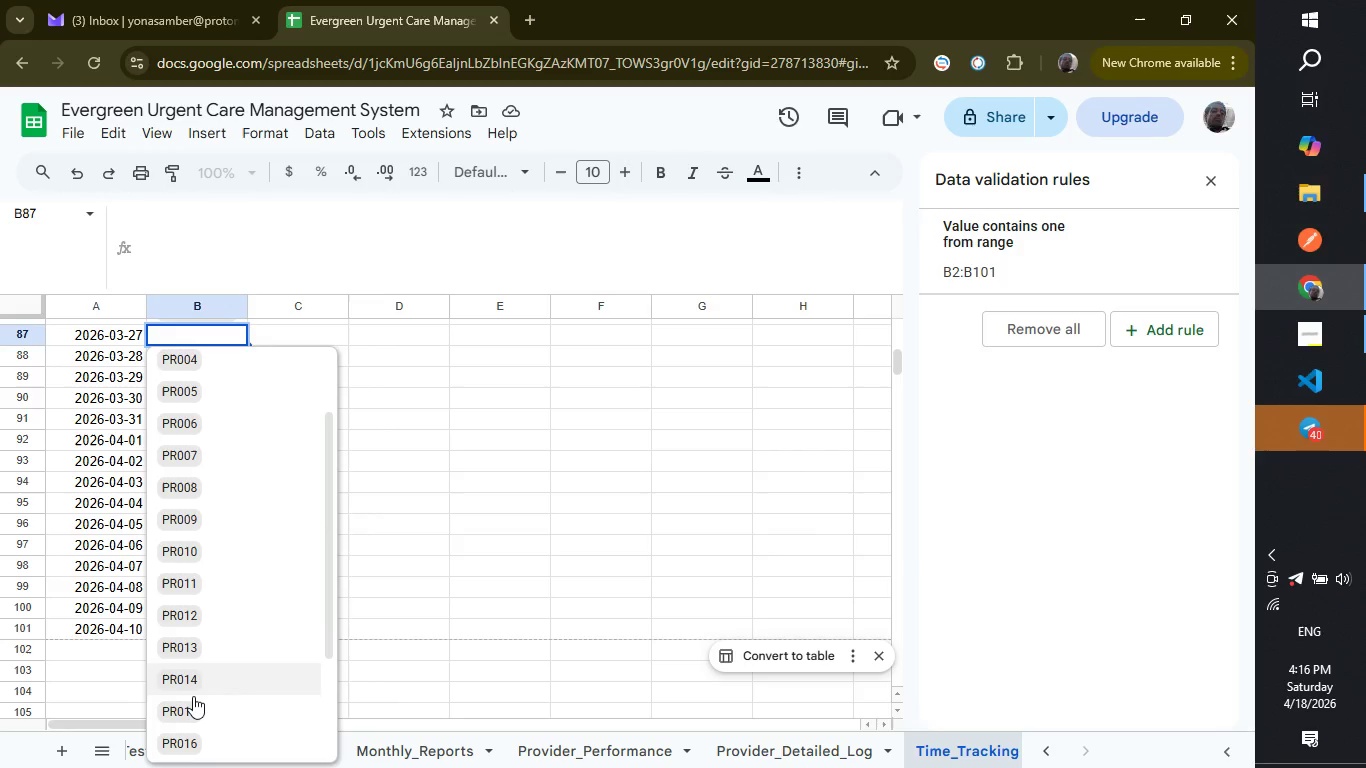 
left_click([193, 699])
 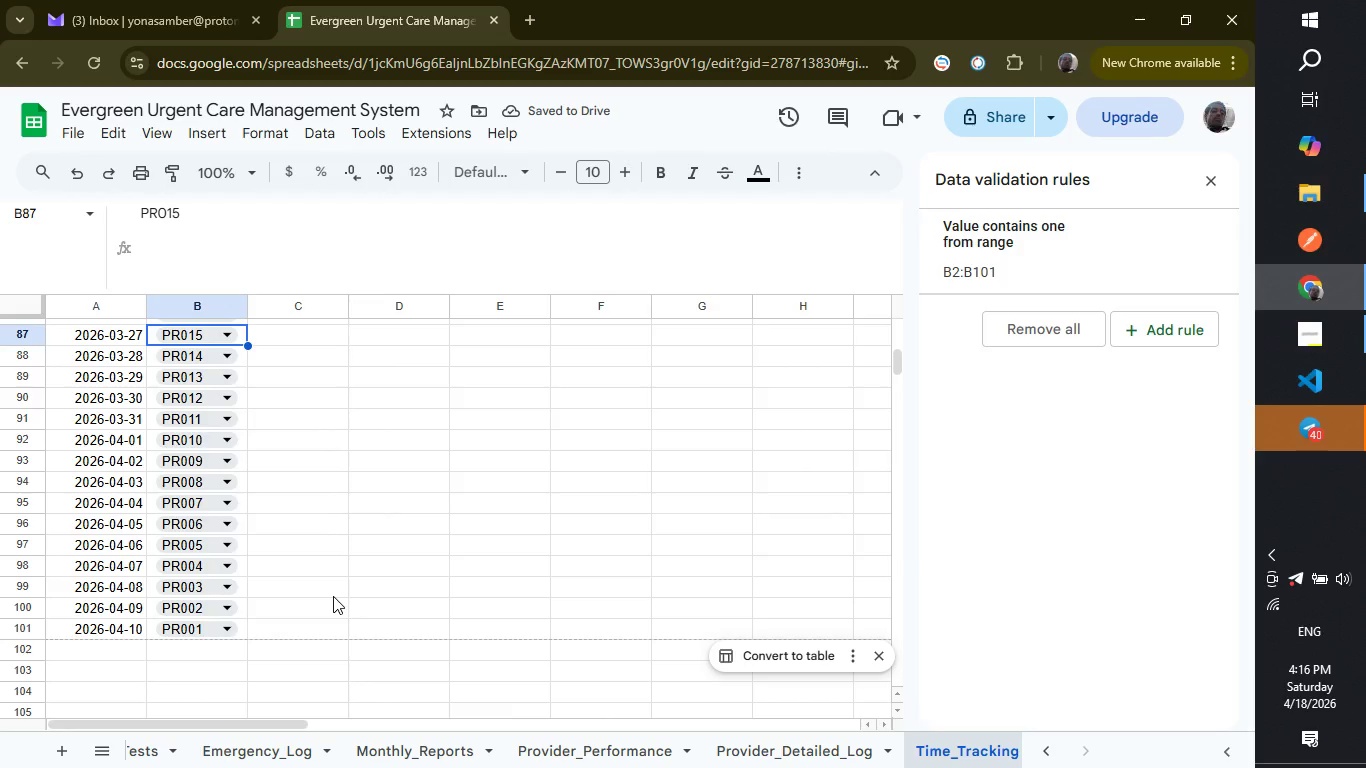 
scroll: coordinate [333, 596], scroll_direction: up, amount: 2.0
 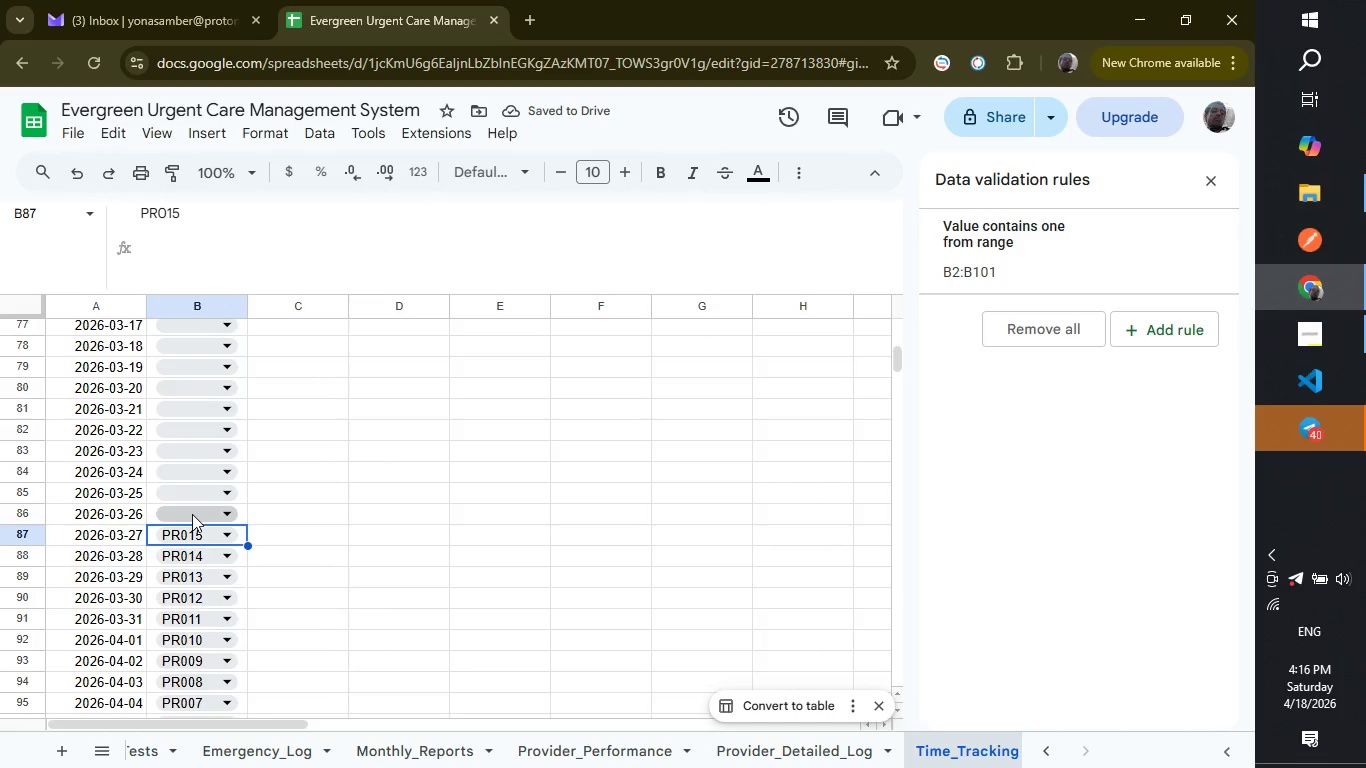 
left_click([192, 514])
 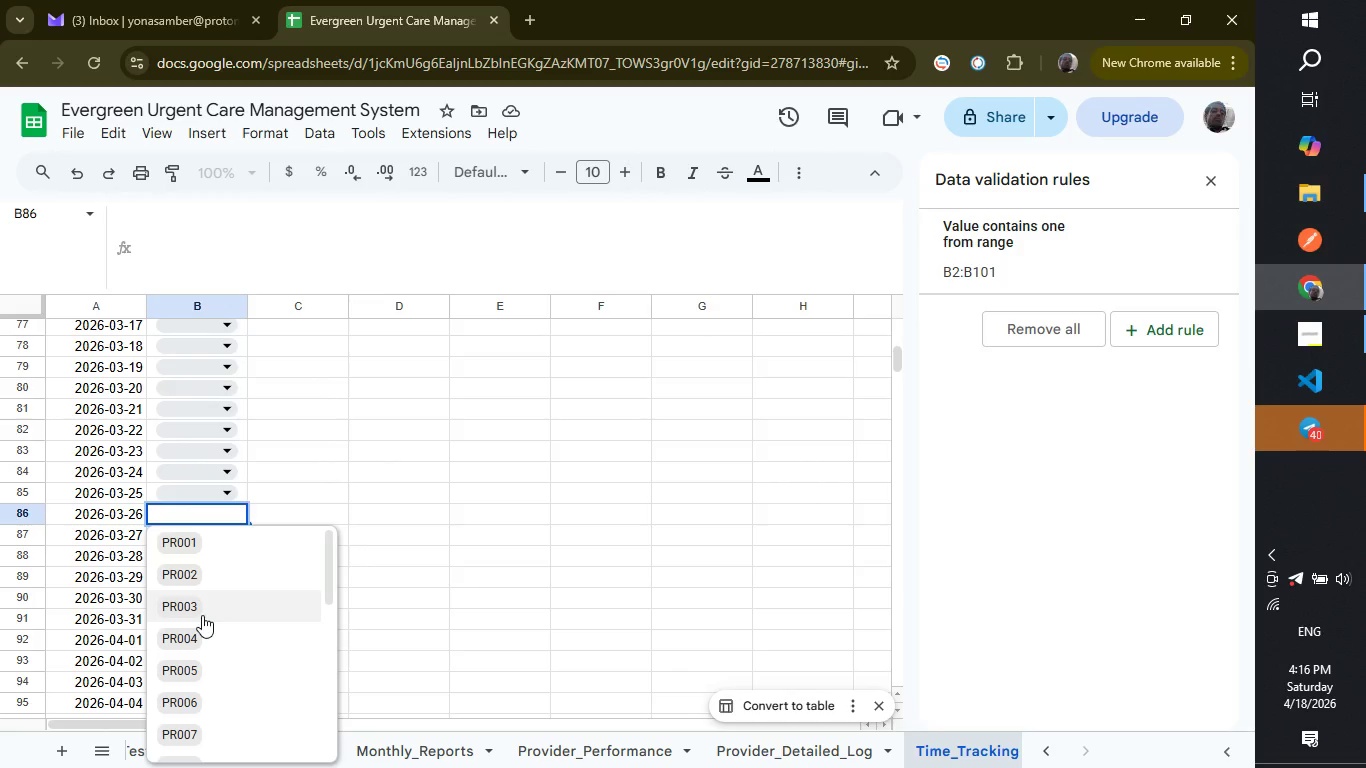 
scroll: coordinate [202, 615], scroll_direction: down, amount: 2.0
 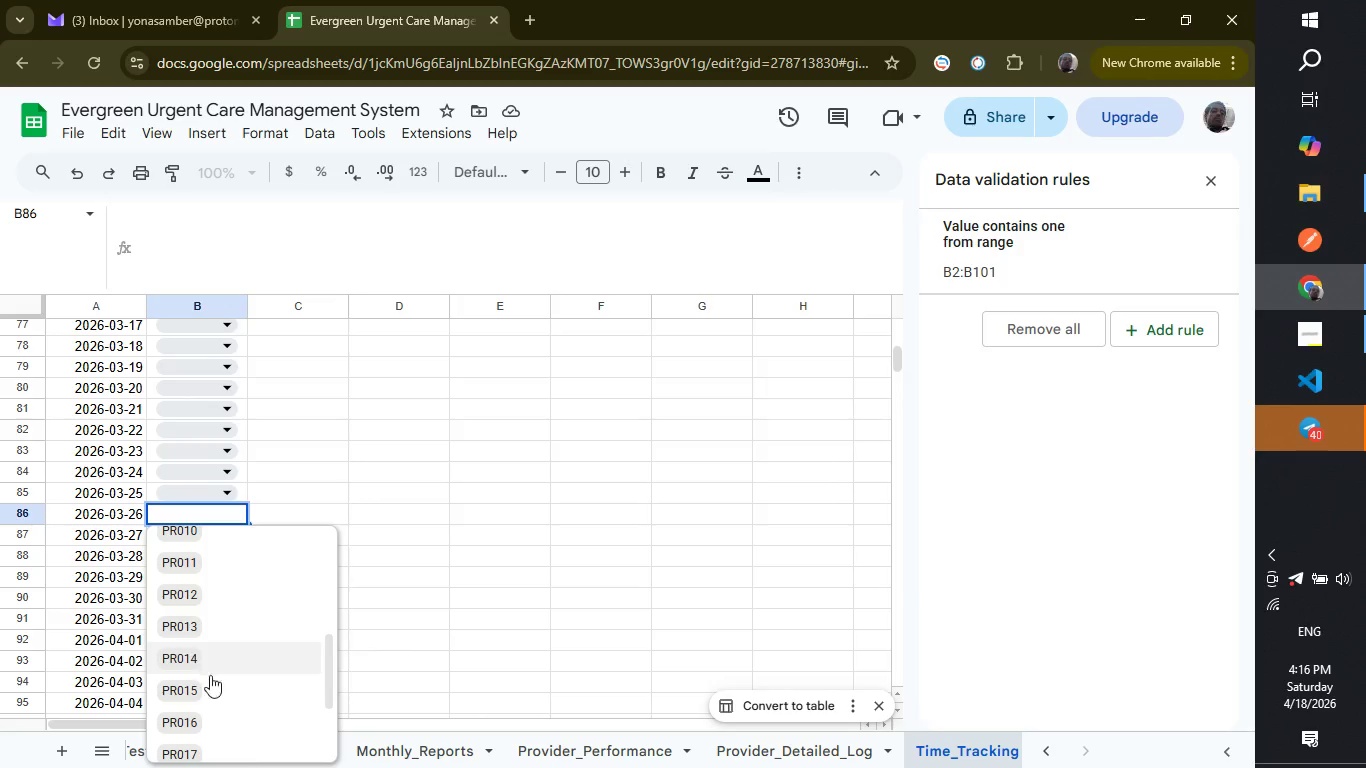 
left_click([210, 710])
 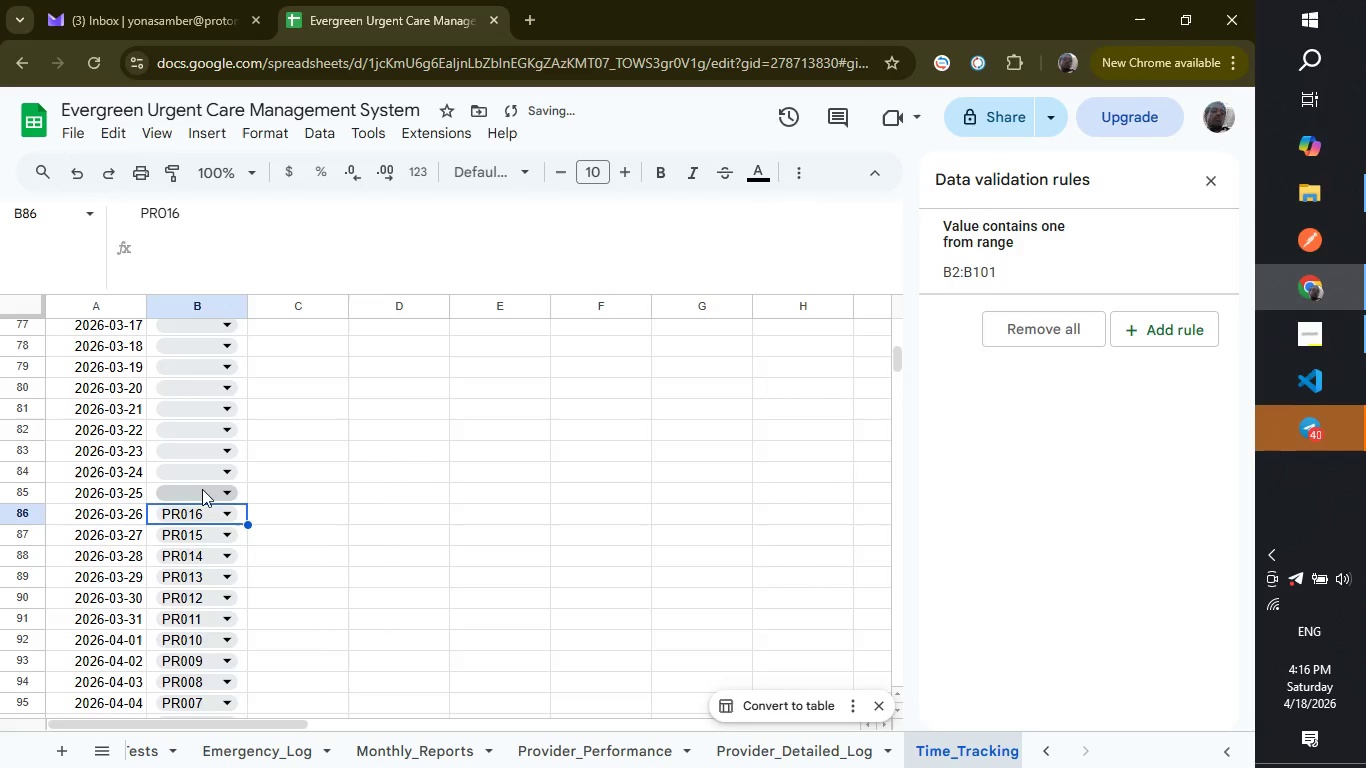 
left_click([202, 489])
 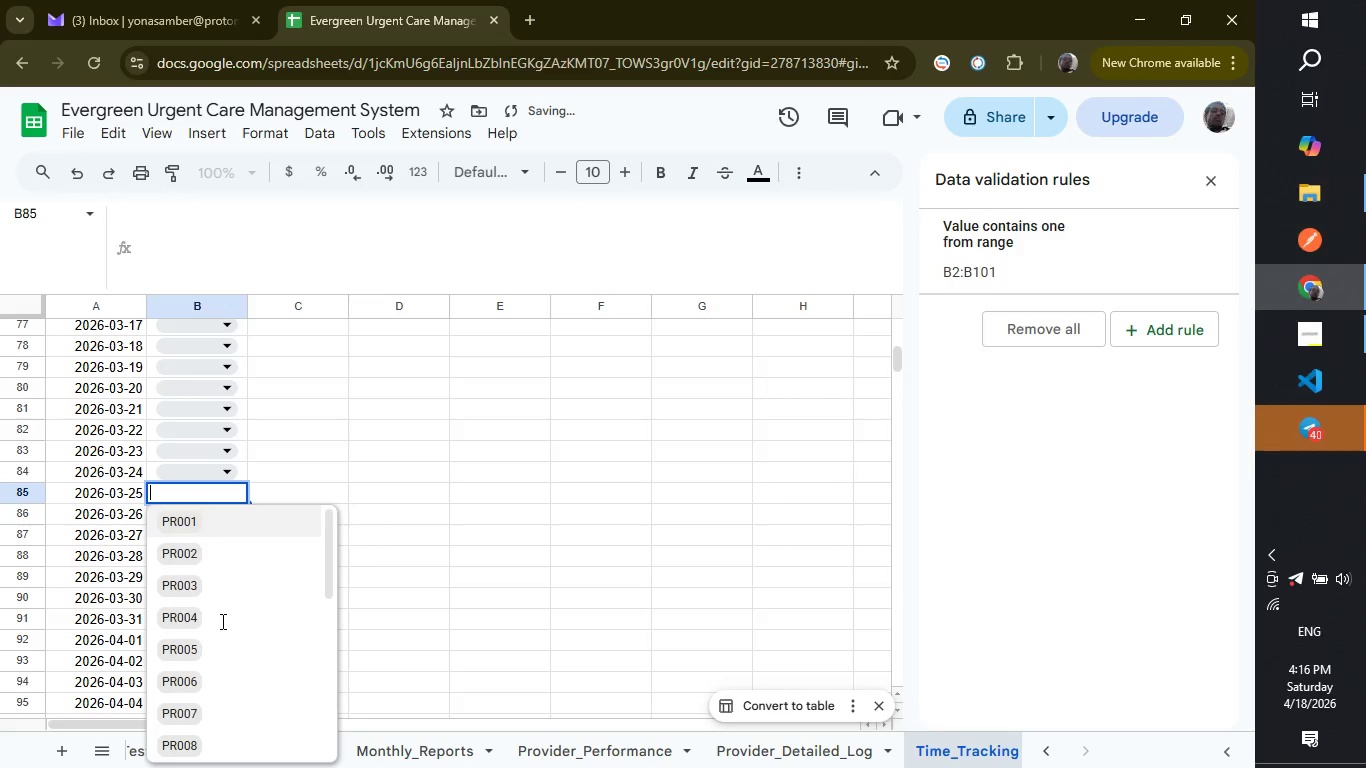 
scroll: coordinate [212, 720], scroll_direction: down, amount: 3.0
 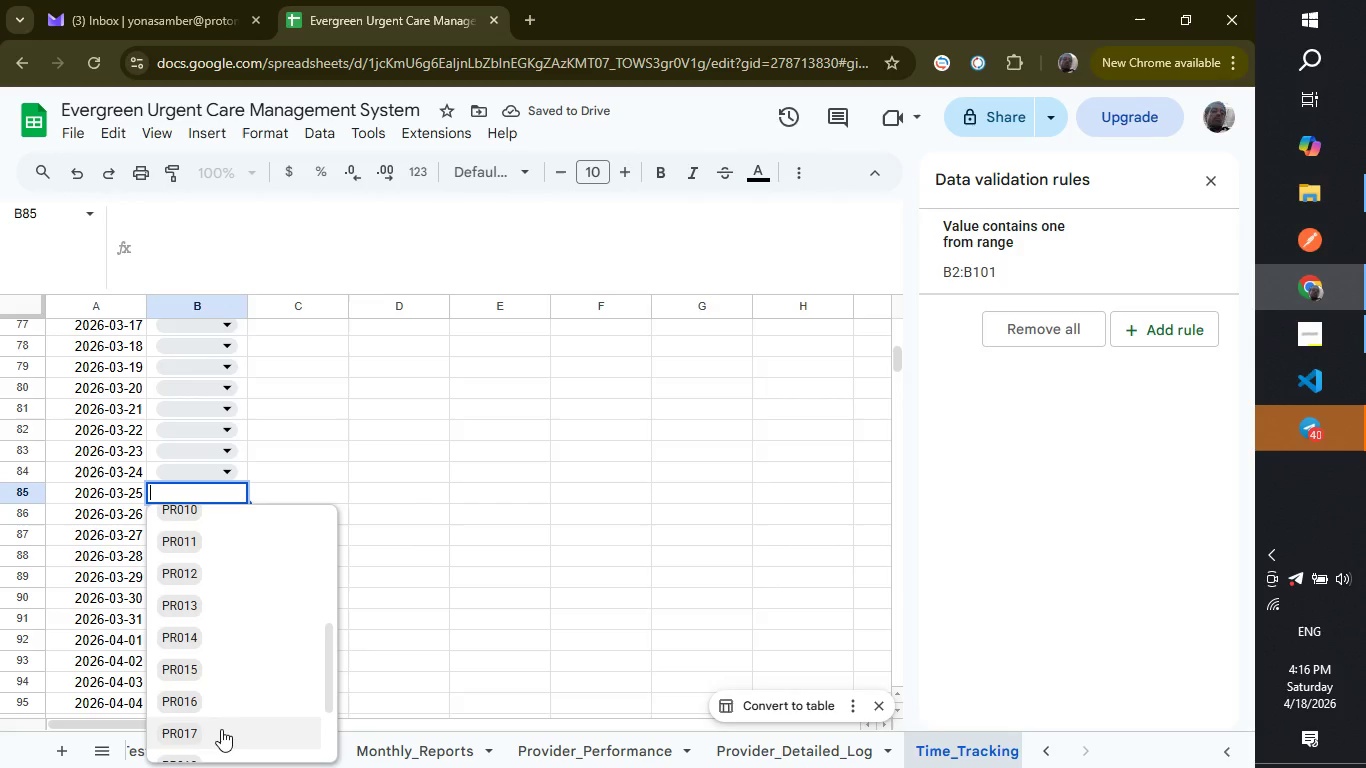 
left_click([221, 729])
 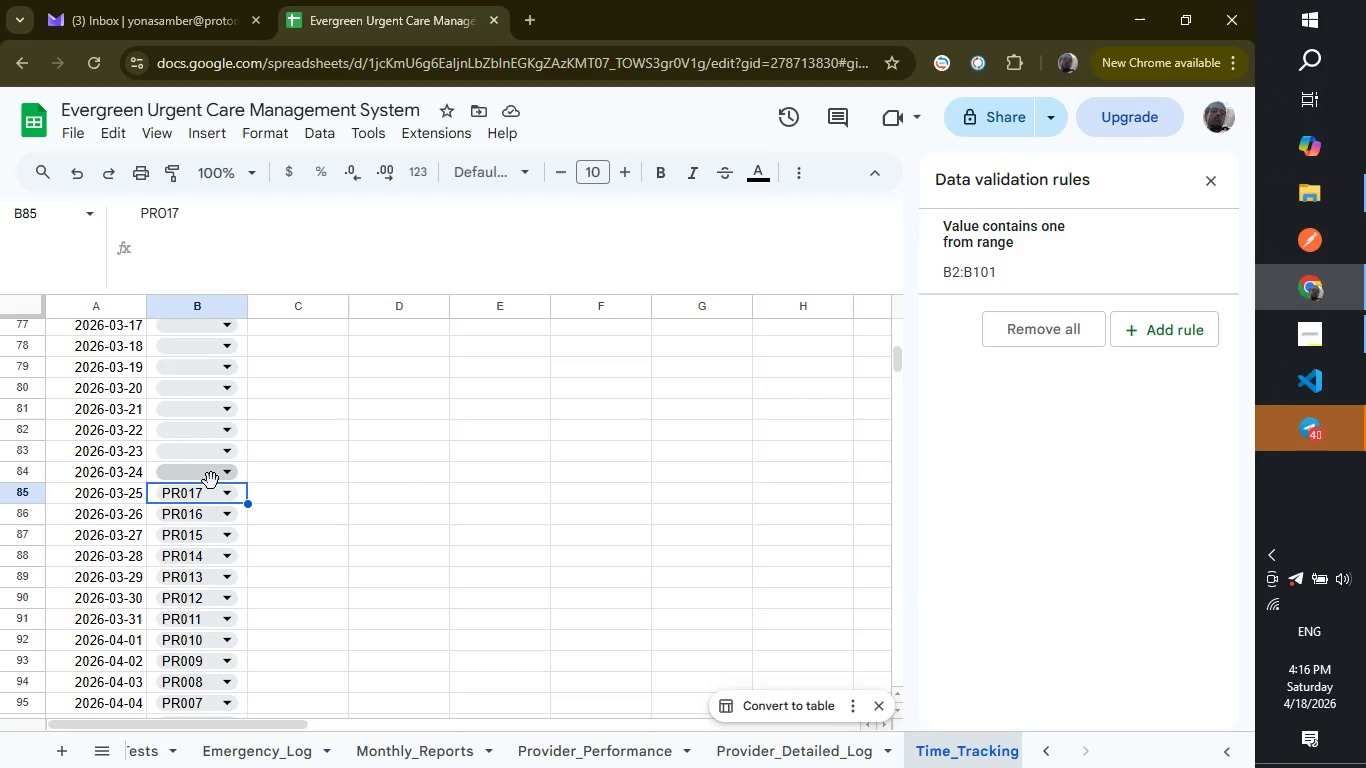 
wait(13.94)
 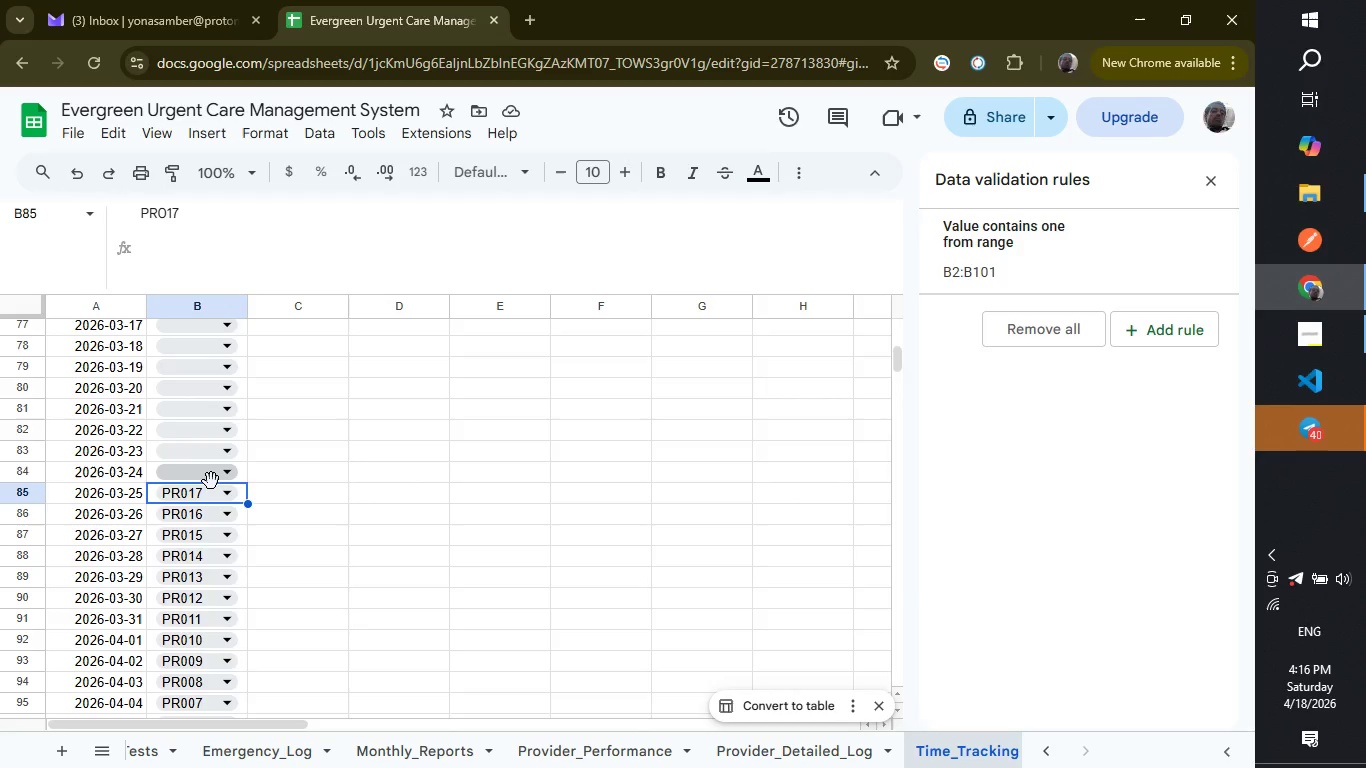 
left_click([182, 475])
 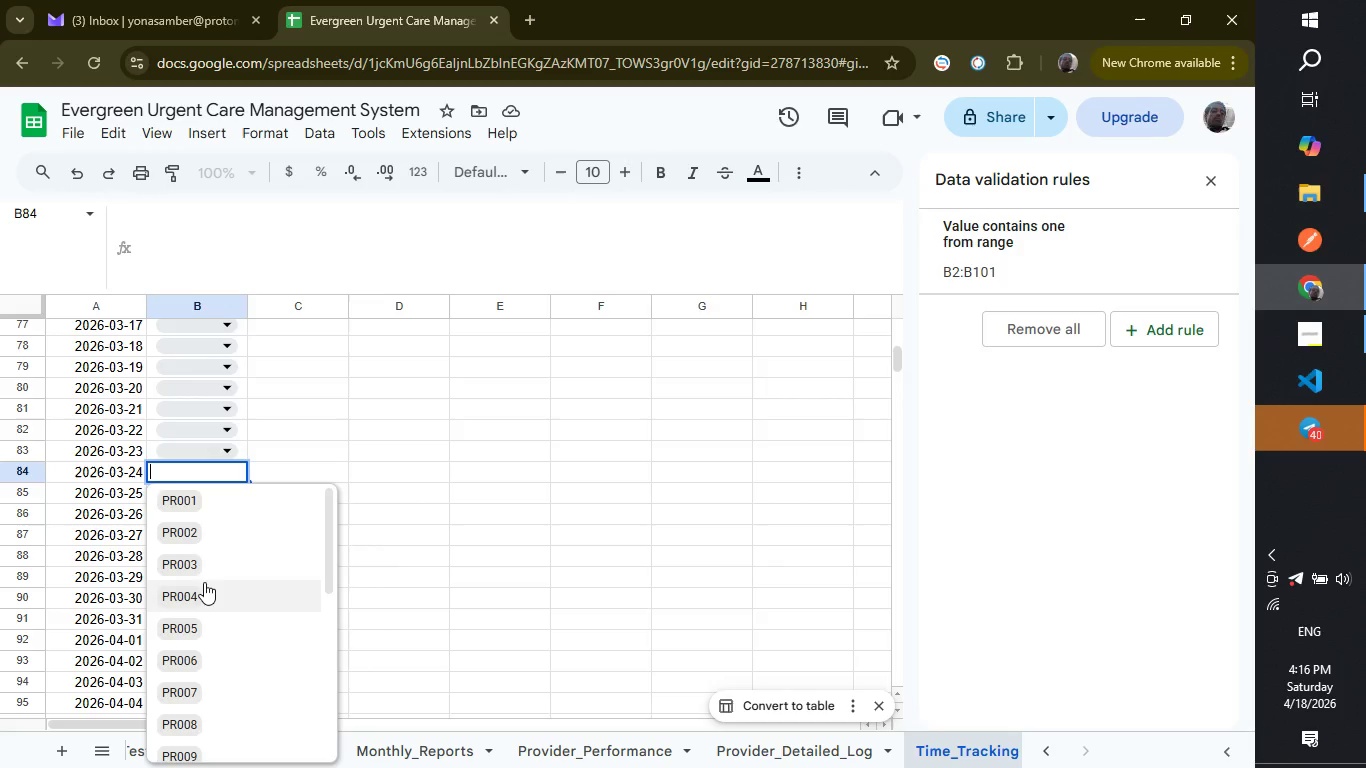 
scroll: coordinate [204, 582], scroll_direction: down, amount: 2.0
 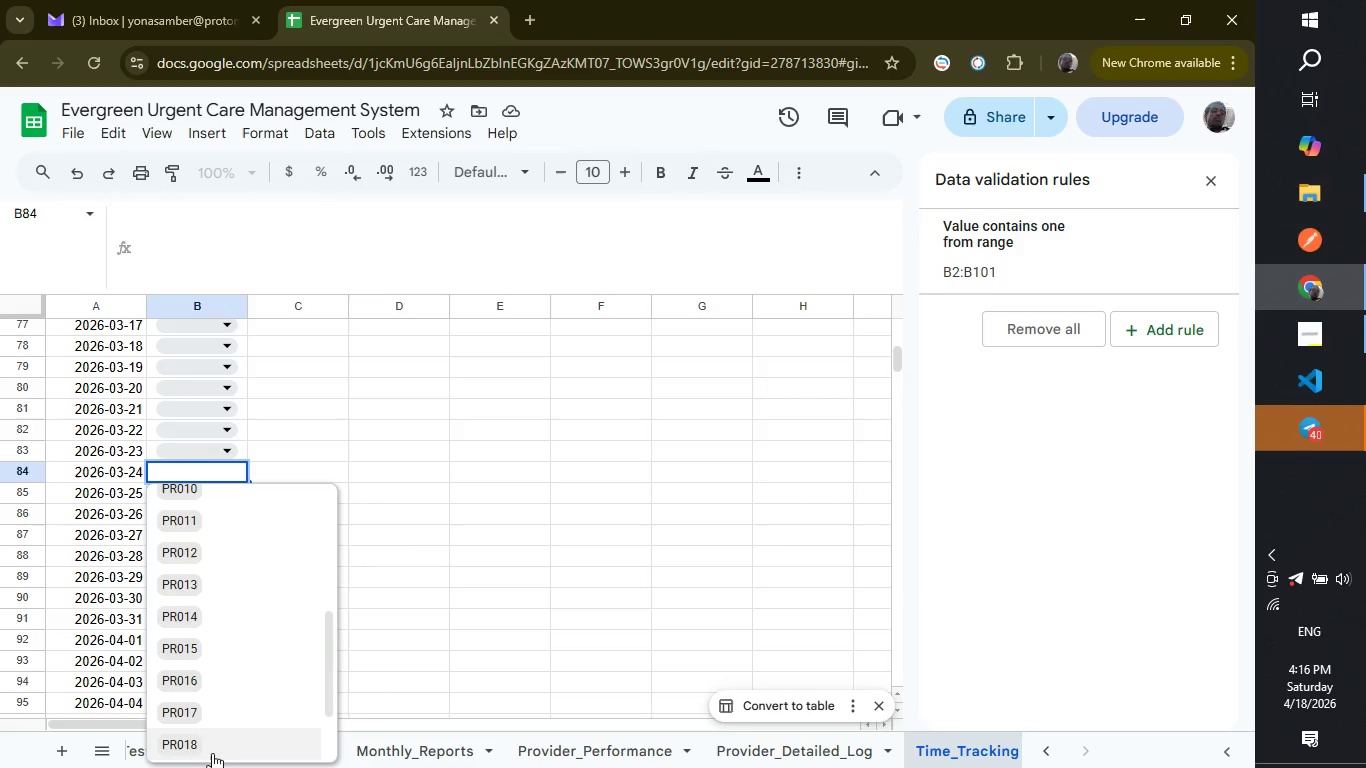 
left_click([212, 739])
 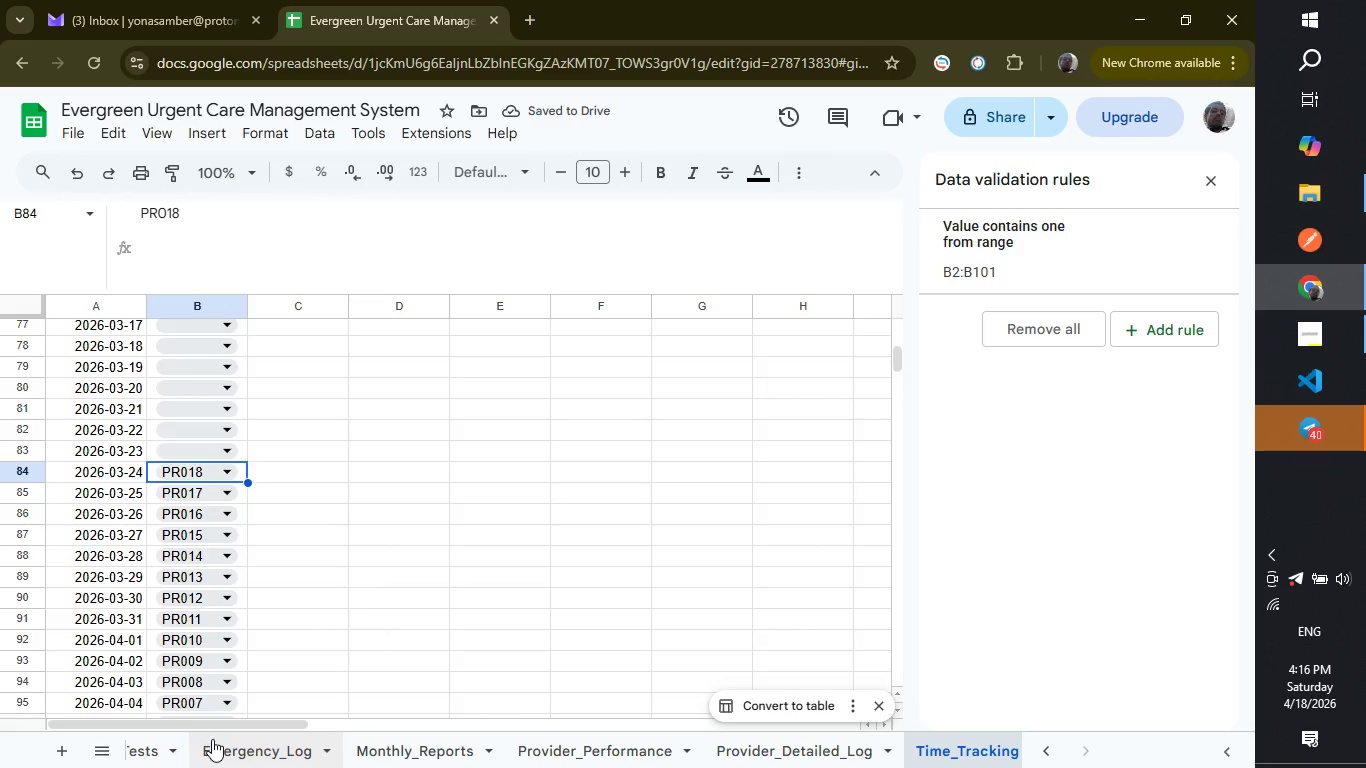 
wait(6.5)
 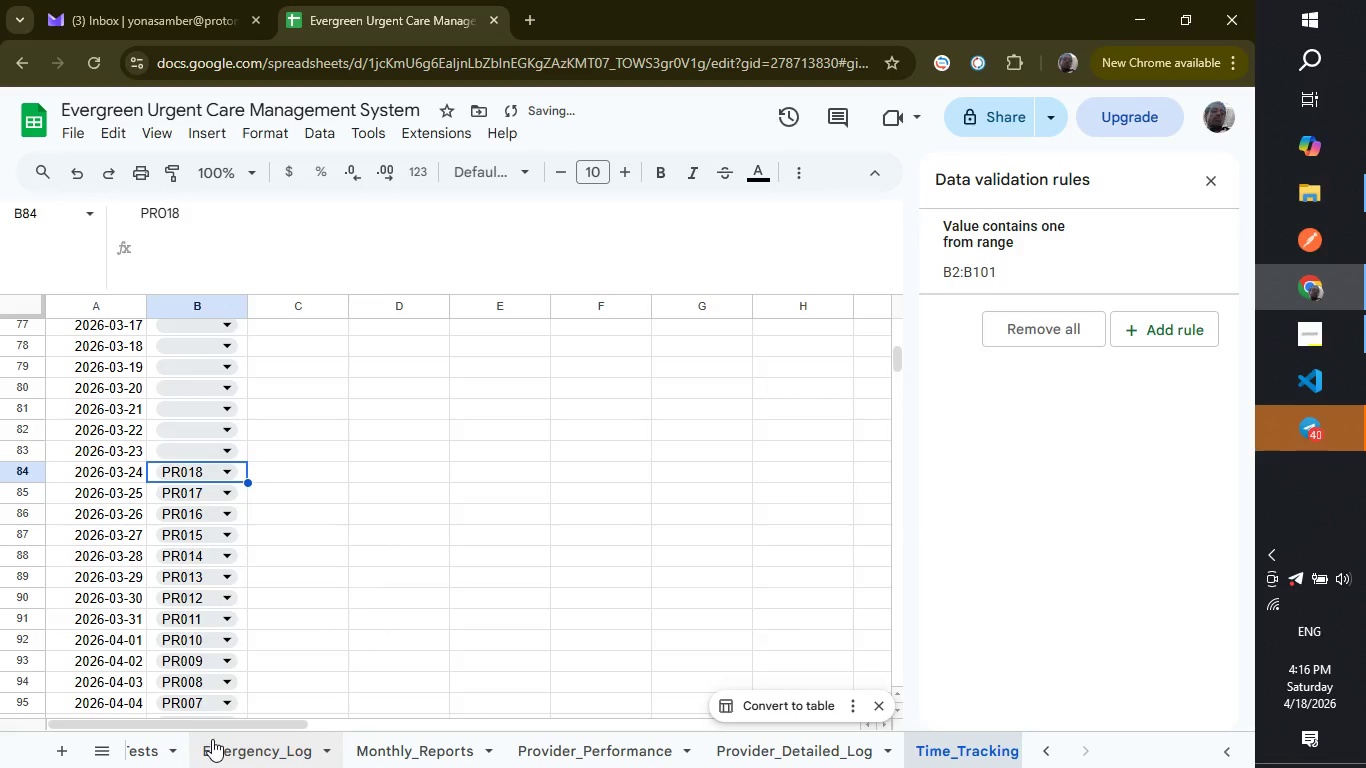 
left_click([211, 457])
 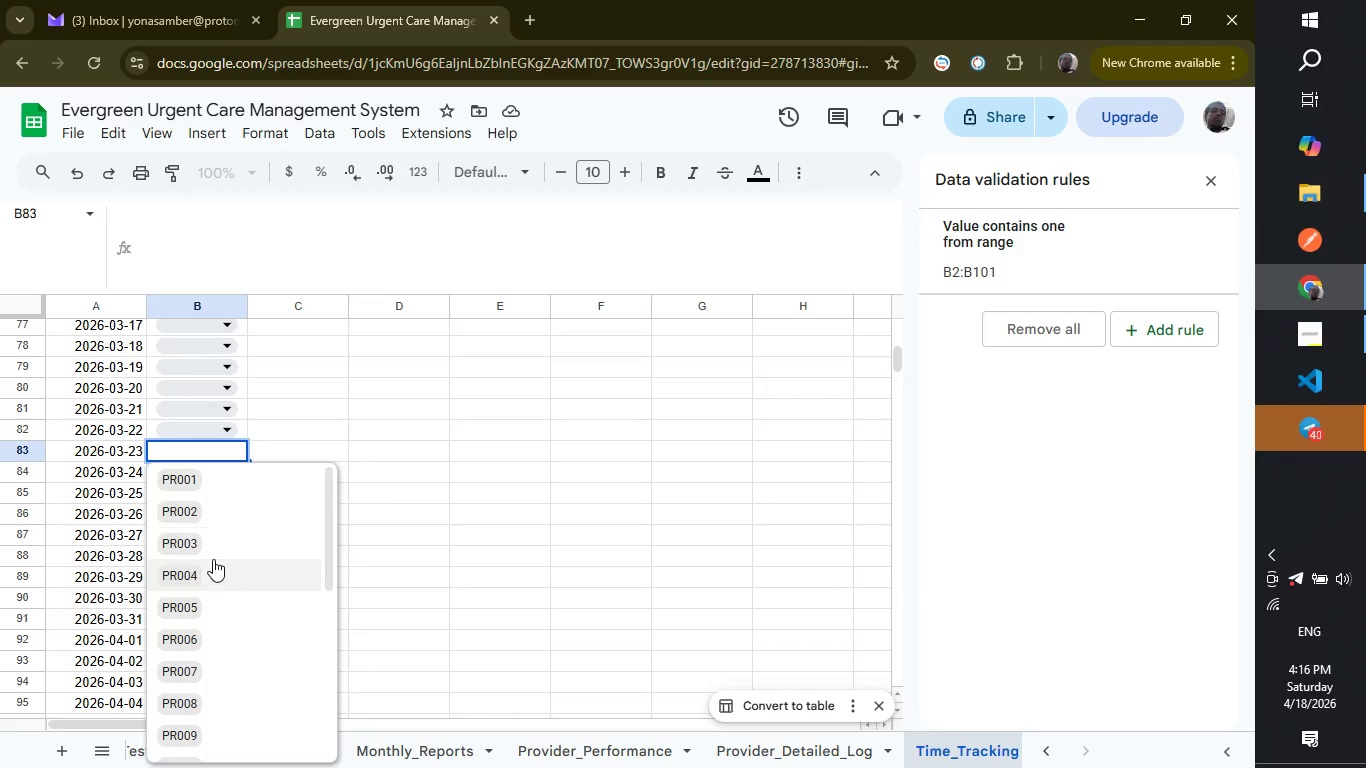 
scroll: coordinate [189, 671], scroll_direction: down, amount: 4.0
 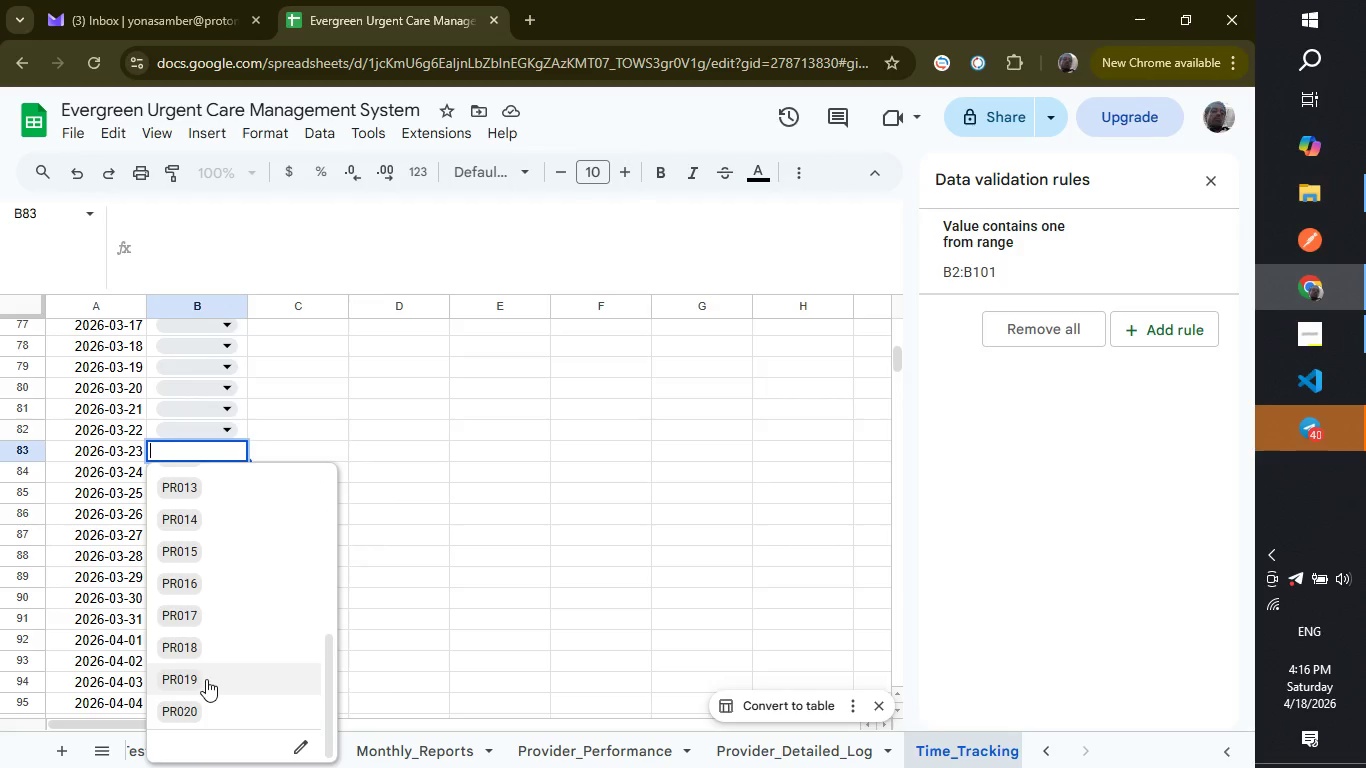 
left_click([206, 679])
 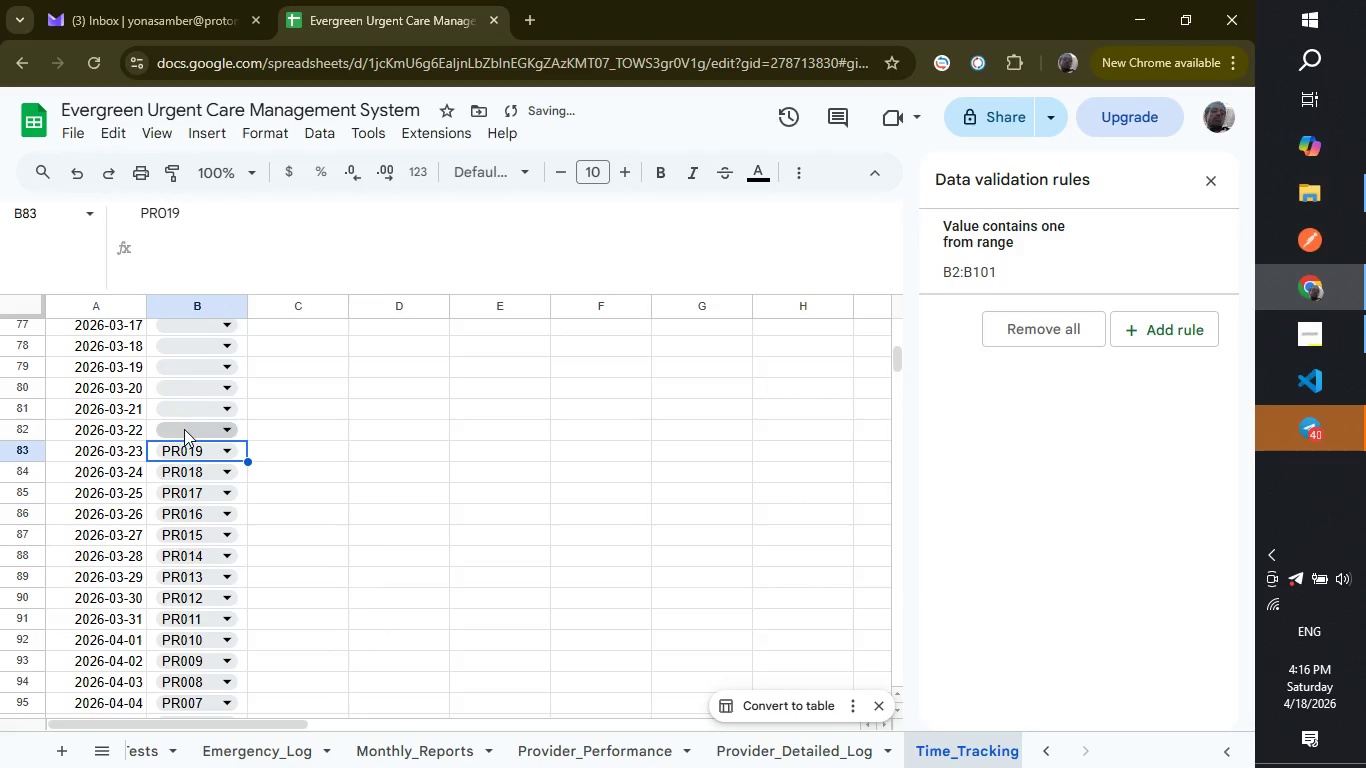 
left_click([184, 431])
 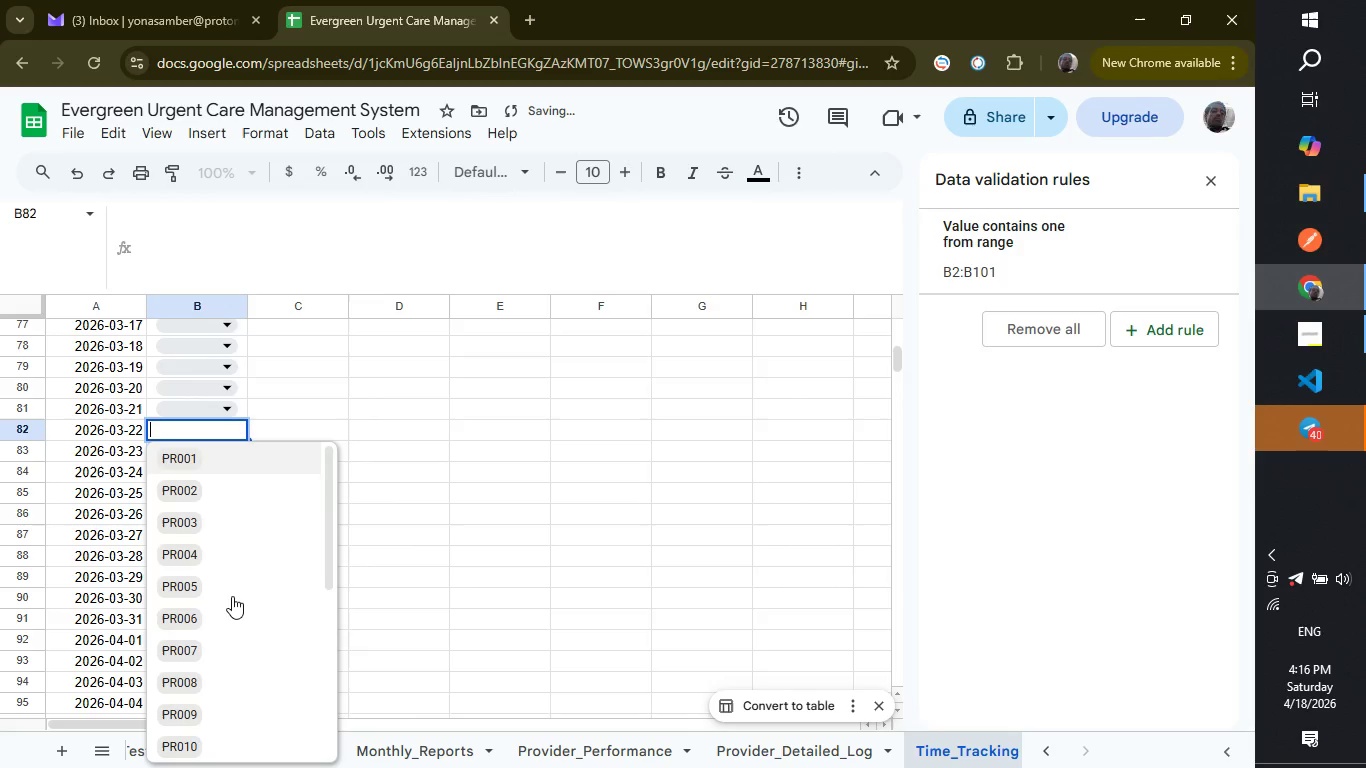 
scroll: coordinate [232, 681], scroll_direction: down, amount: 4.0
 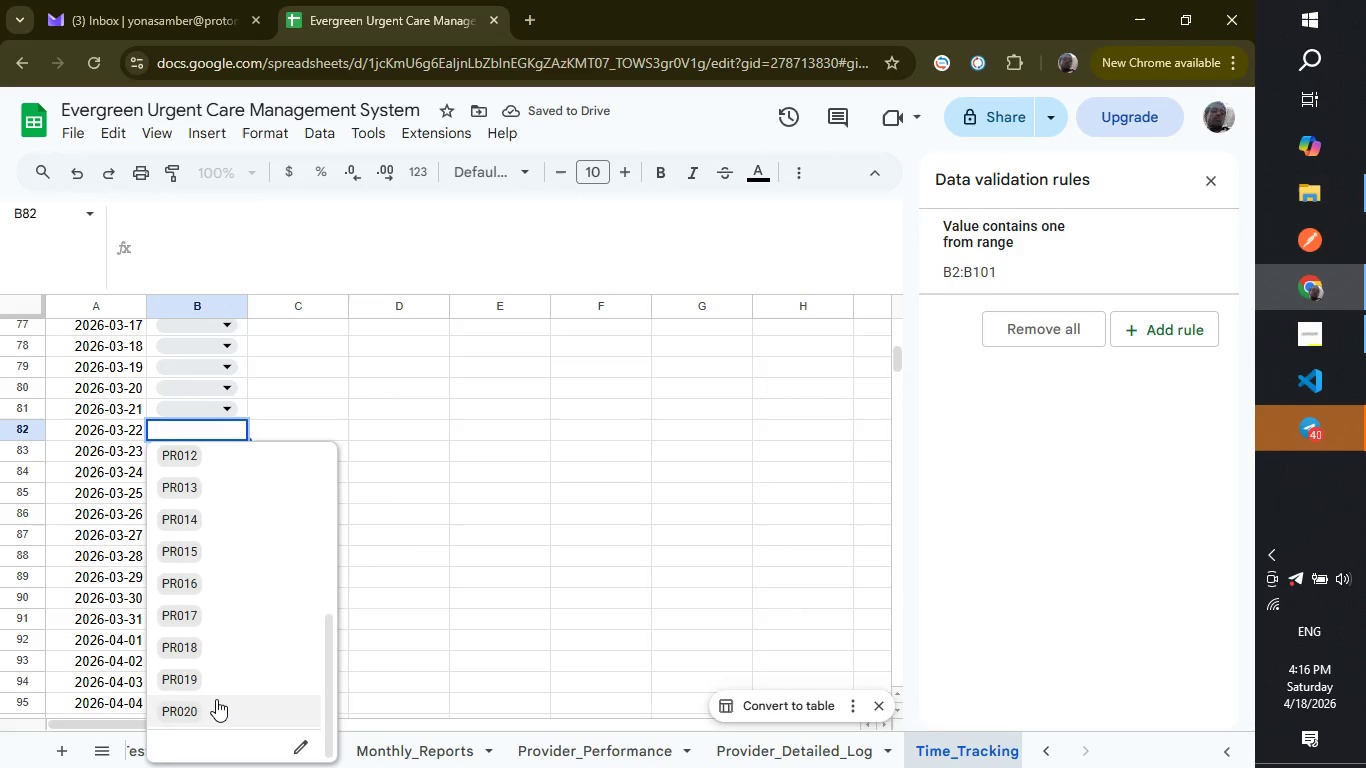 
left_click([216, 699])
 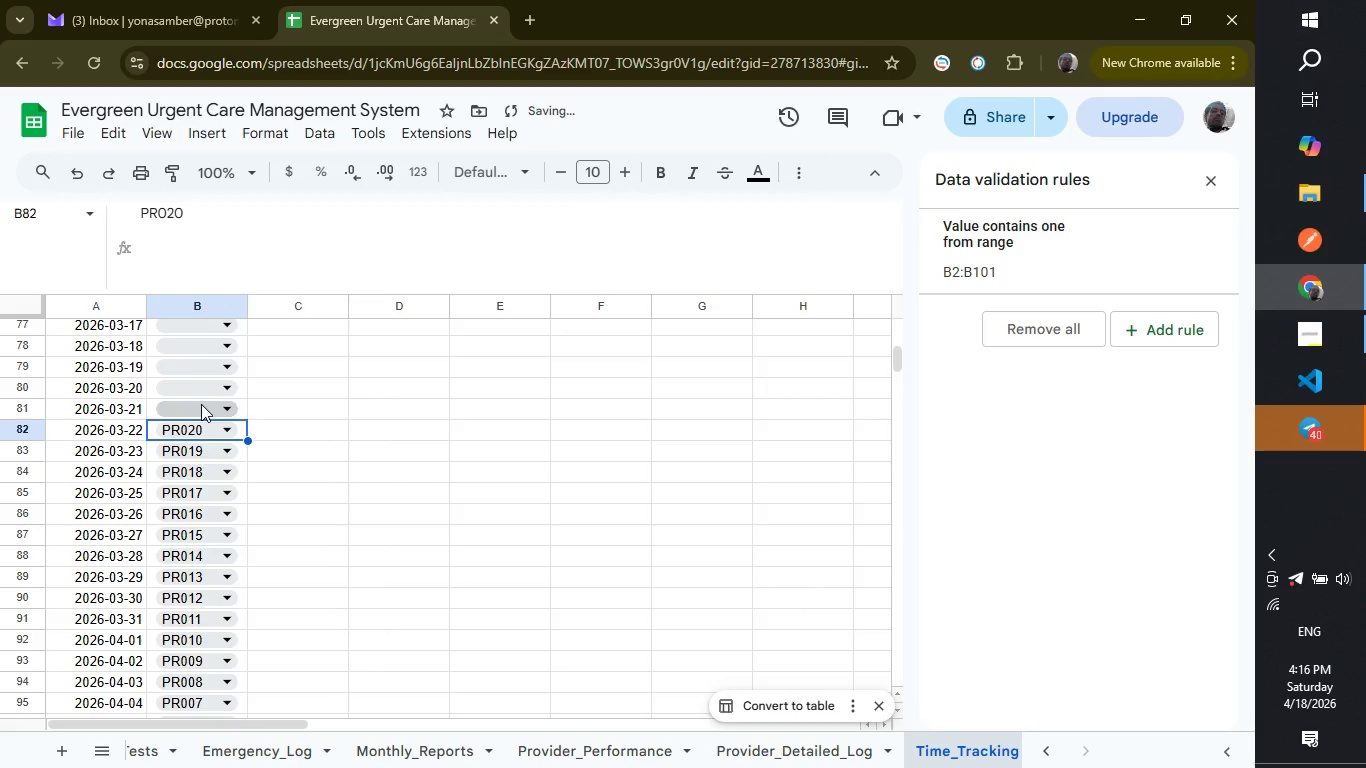 
left_click([201, 404])
 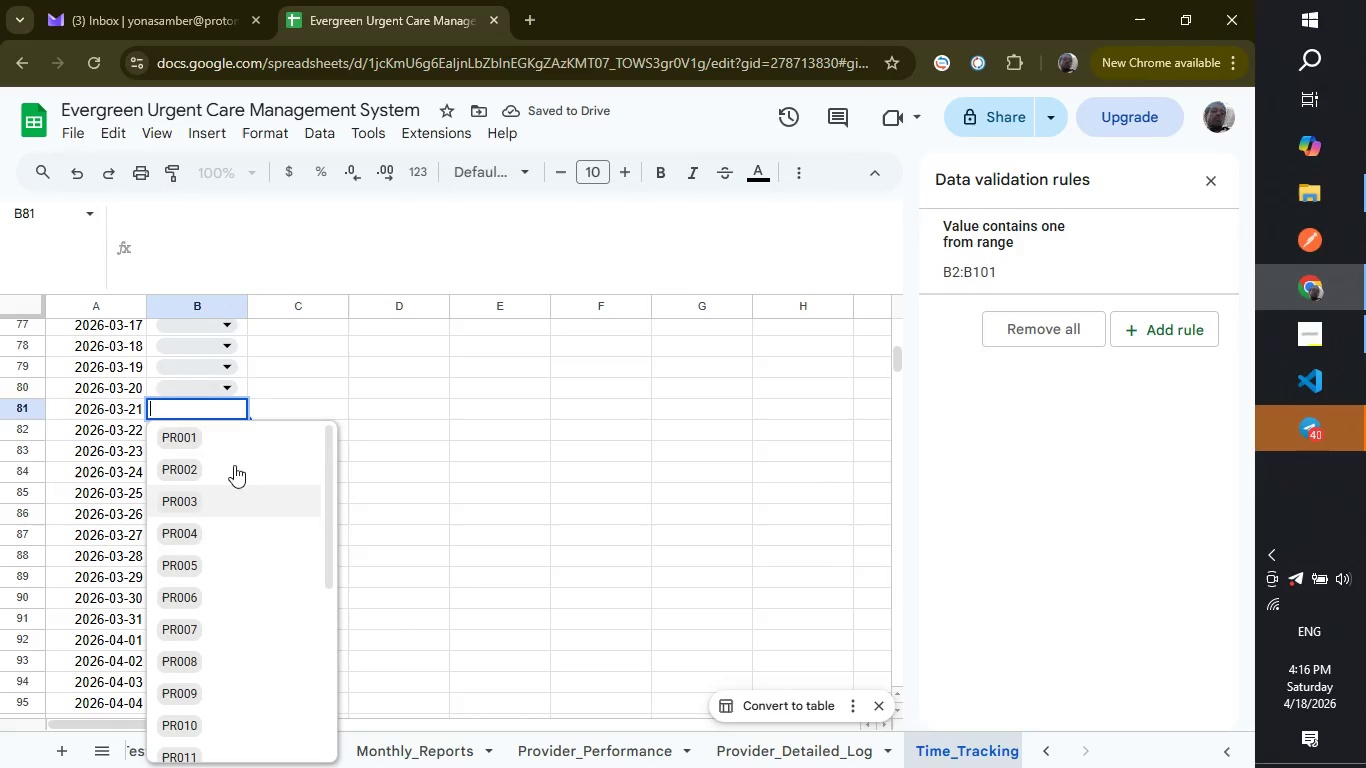 
left_click([225, 439])
 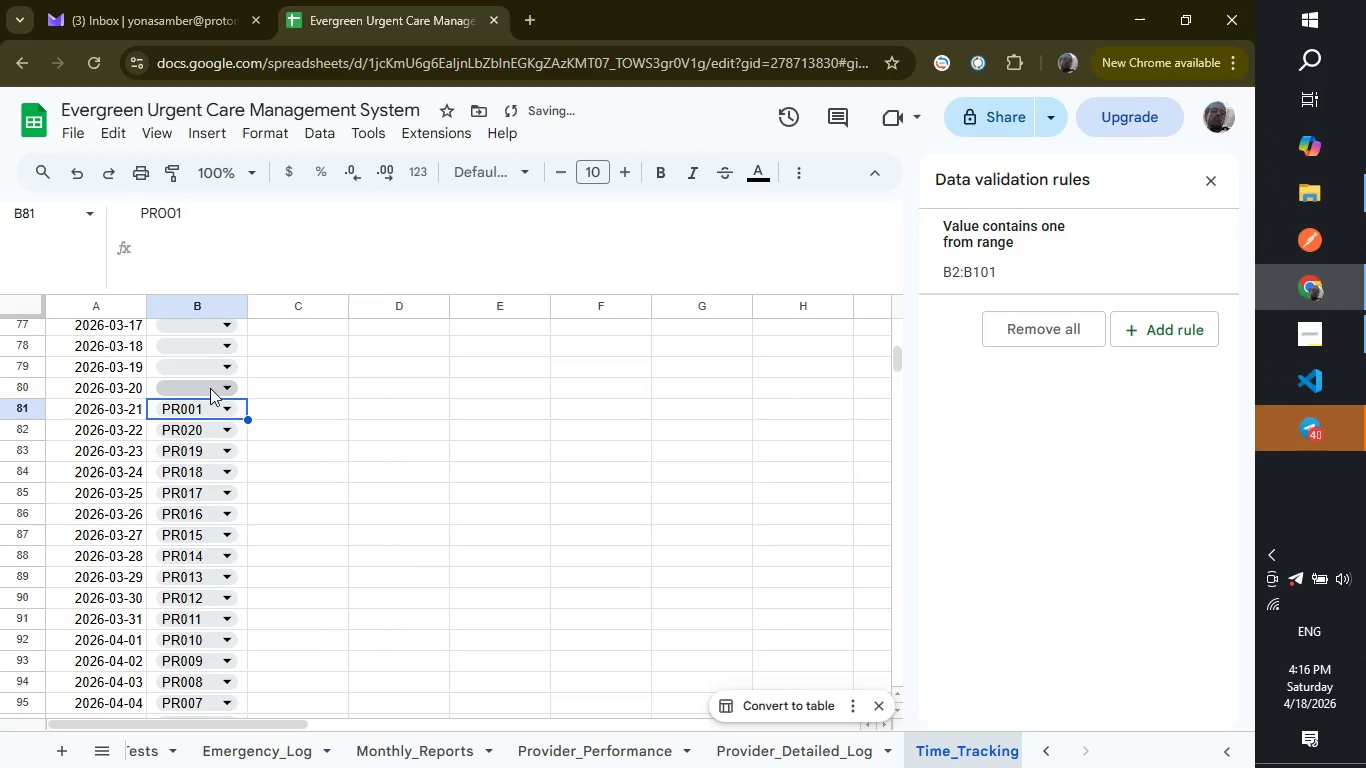 
left_click([210, 388])
 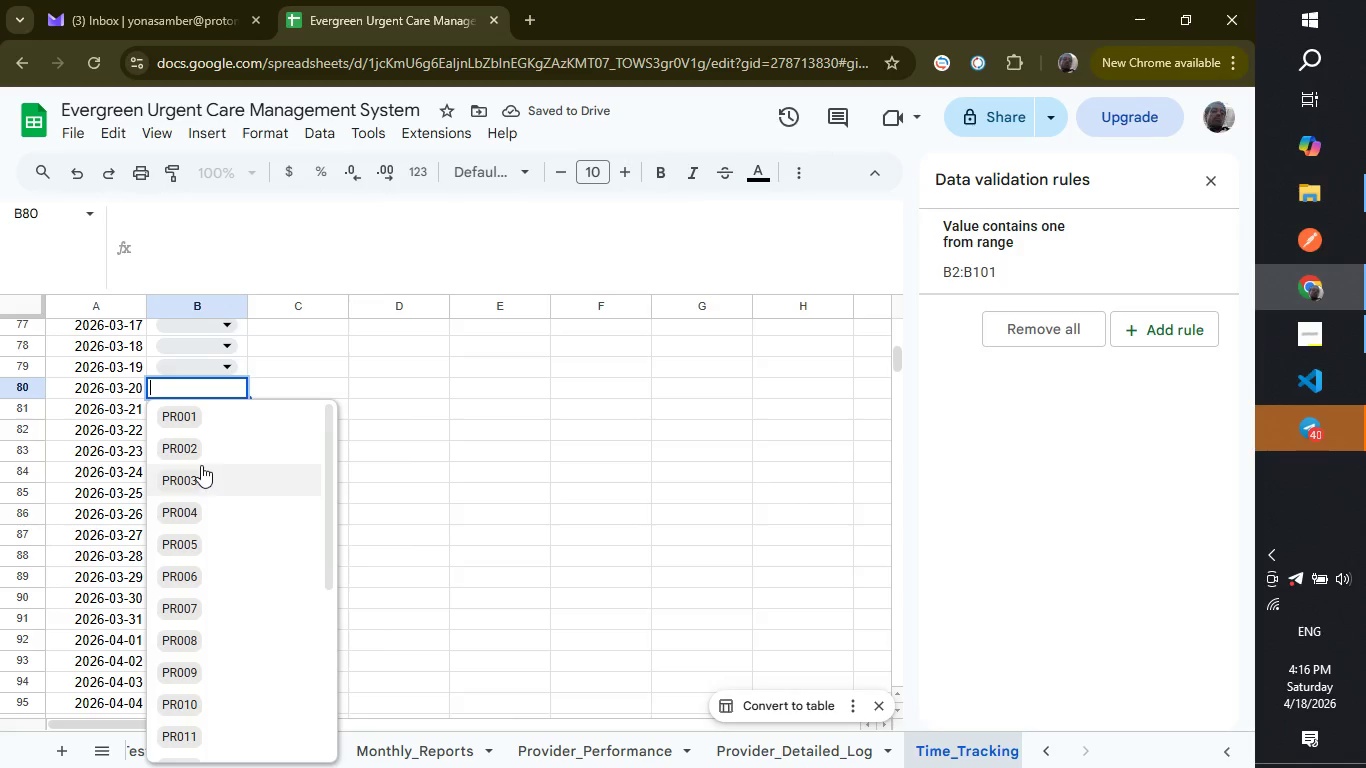 
left_click([201, 458])
 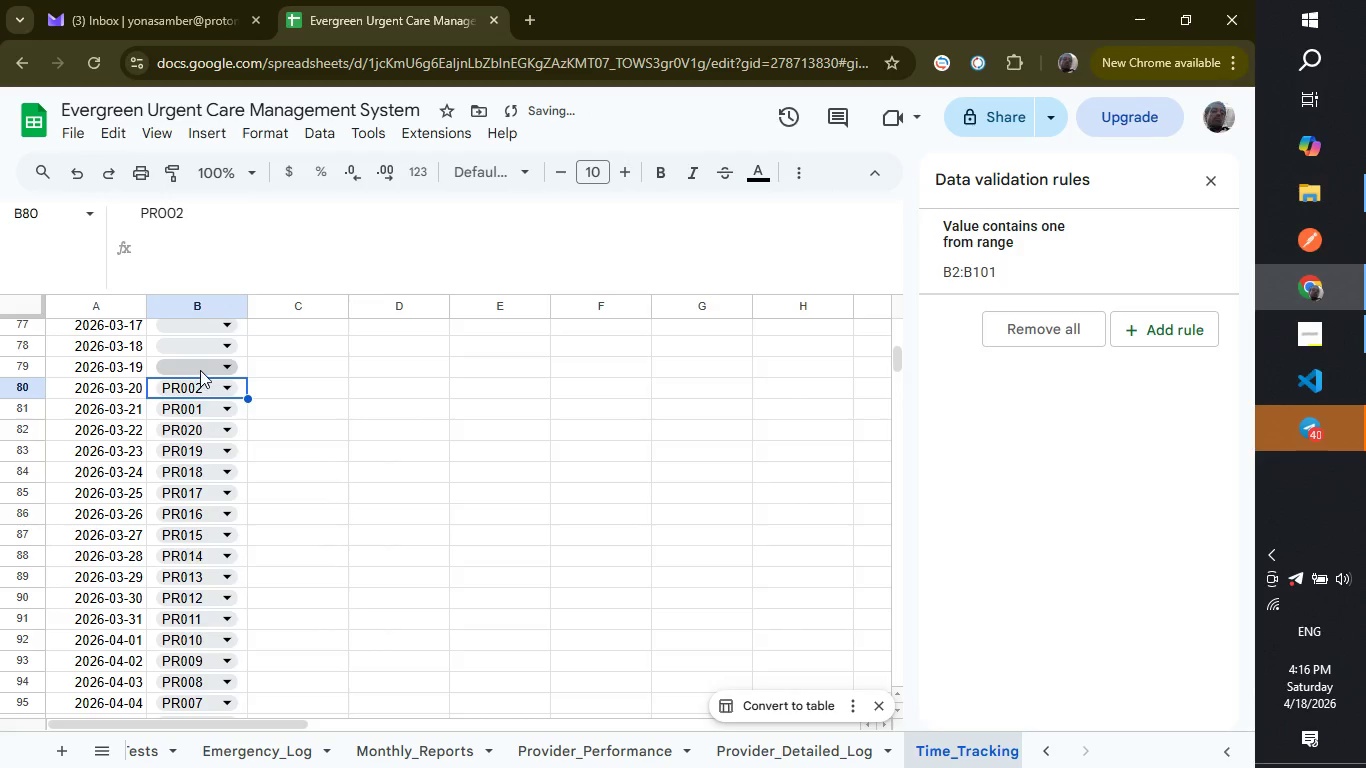 
left_click([200, 370])
 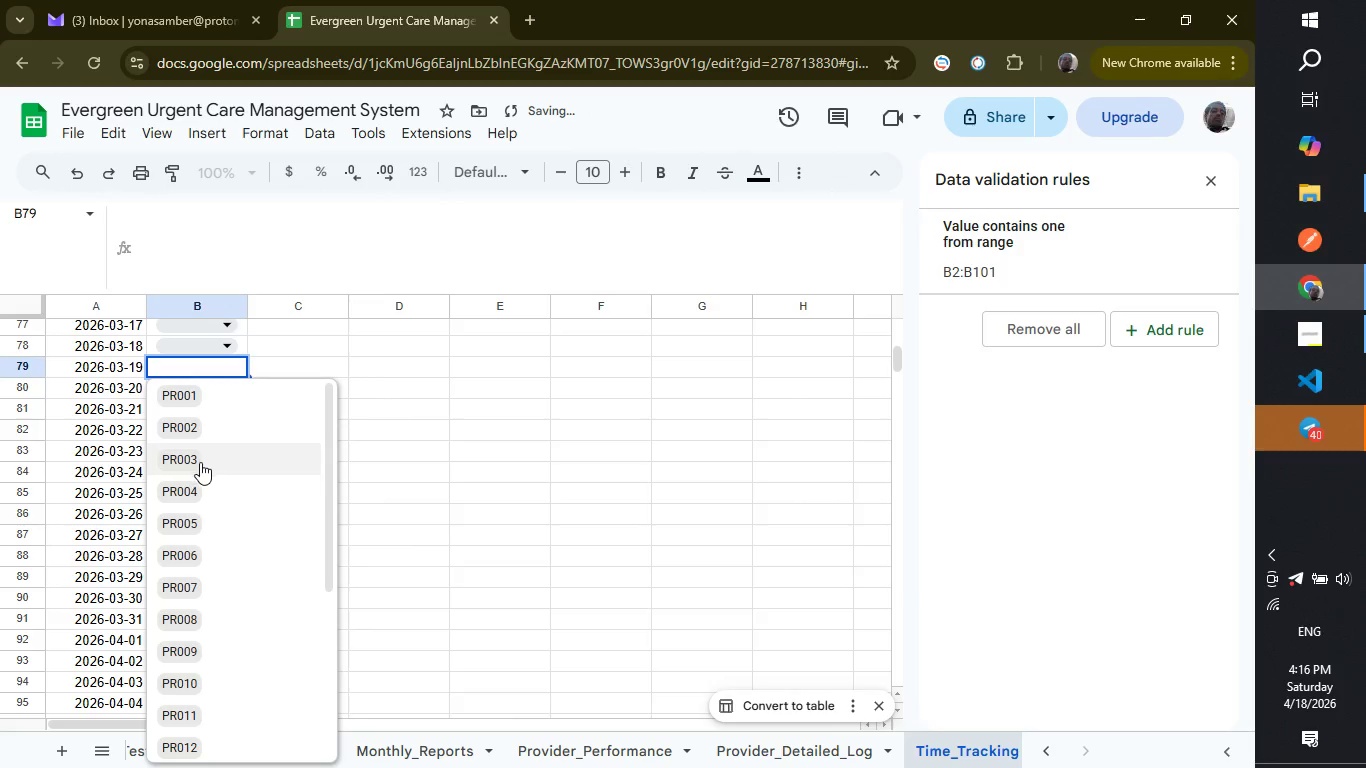 
left_click([200, 462])
 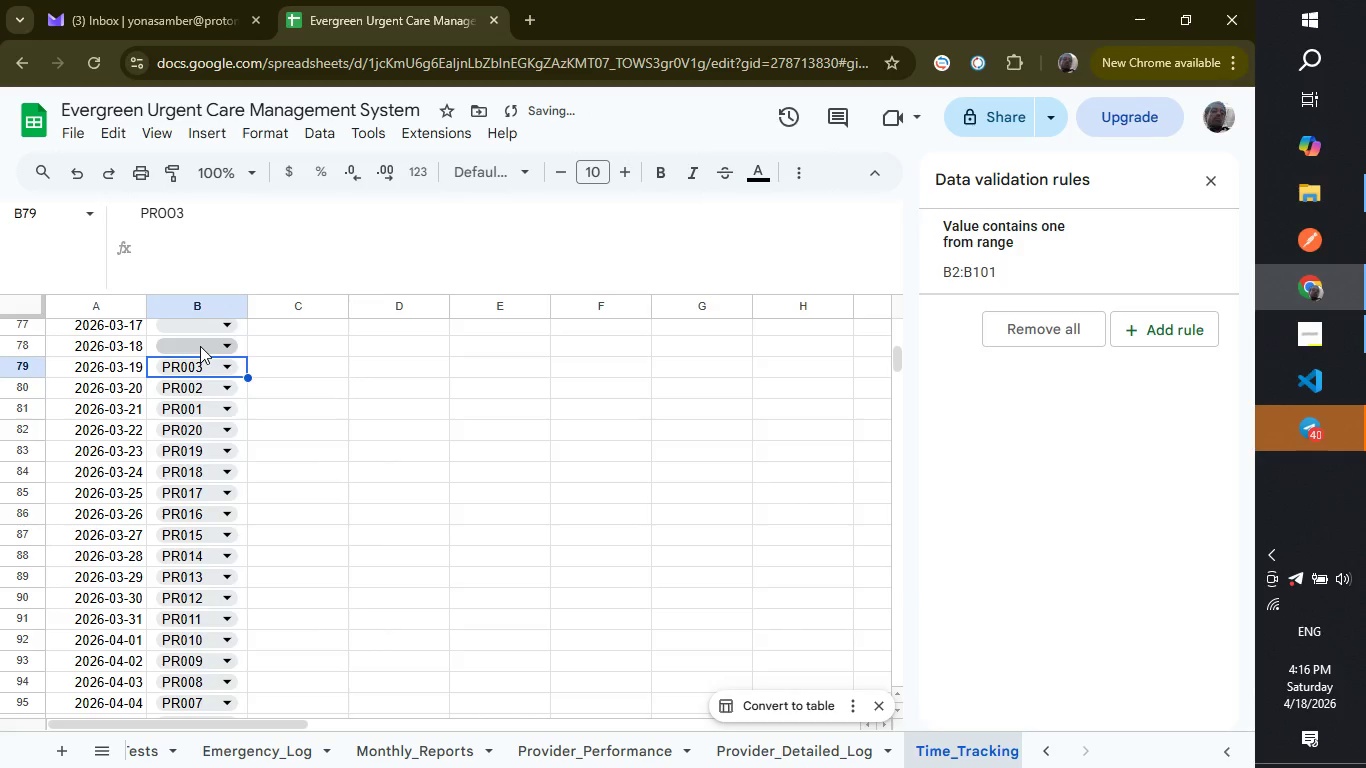 
left_click([200, 346])
 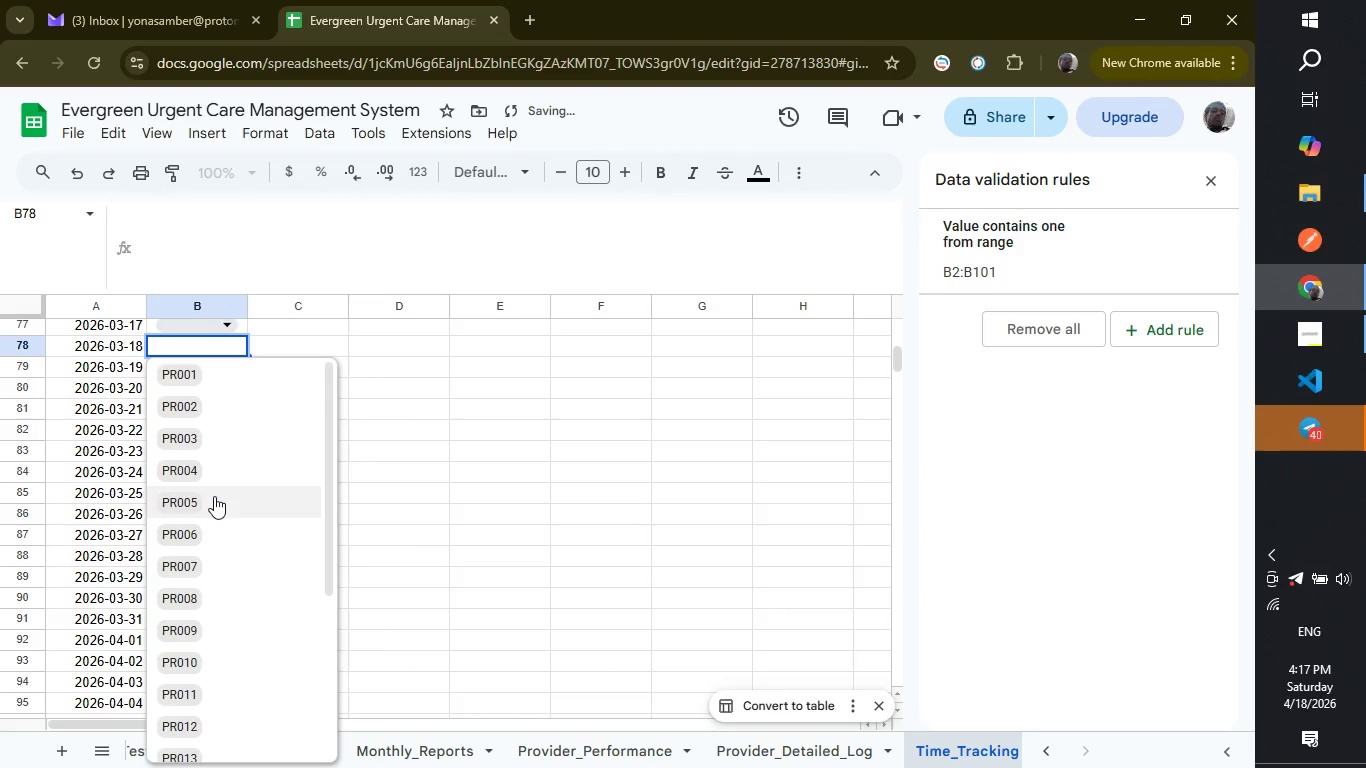 
left_click([221, 473])
 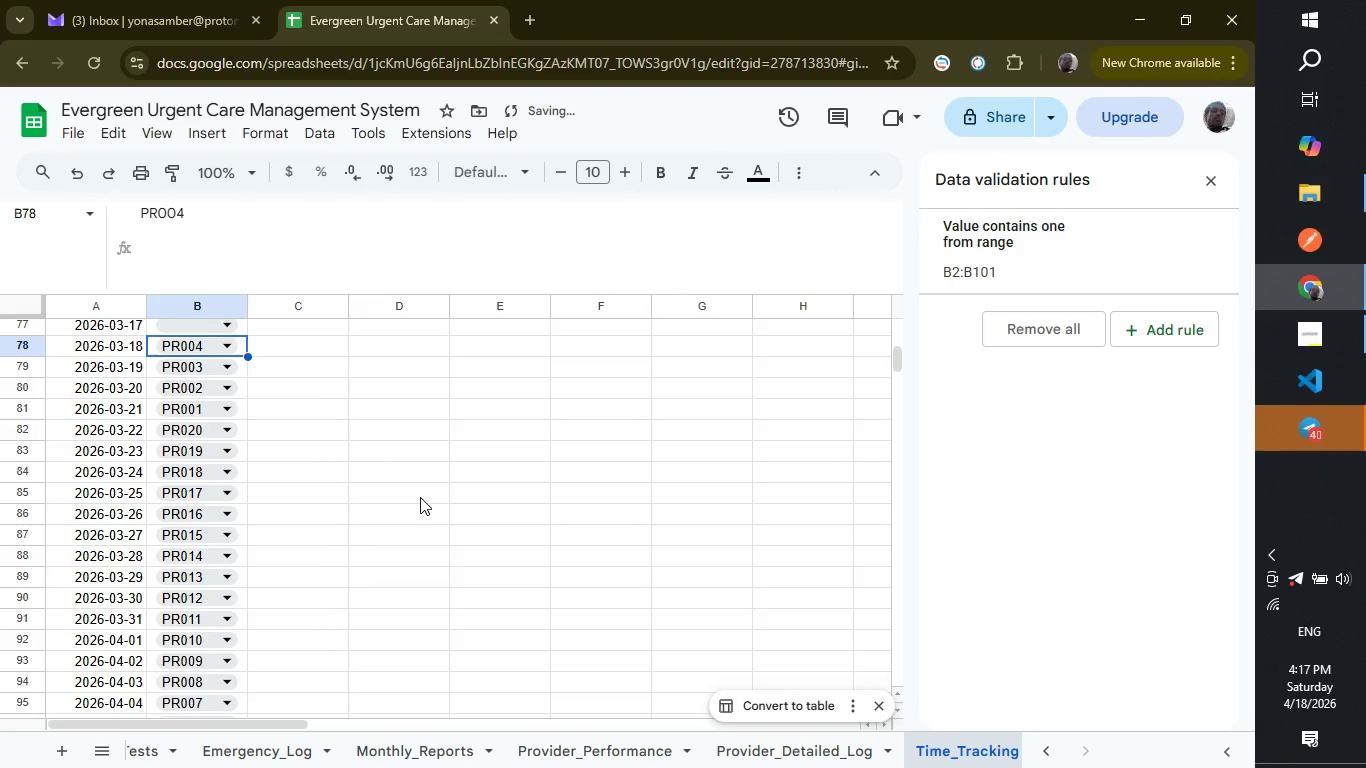 
scroll: coordinate [420, 497], scroll_direction: up, amount: 2.0
 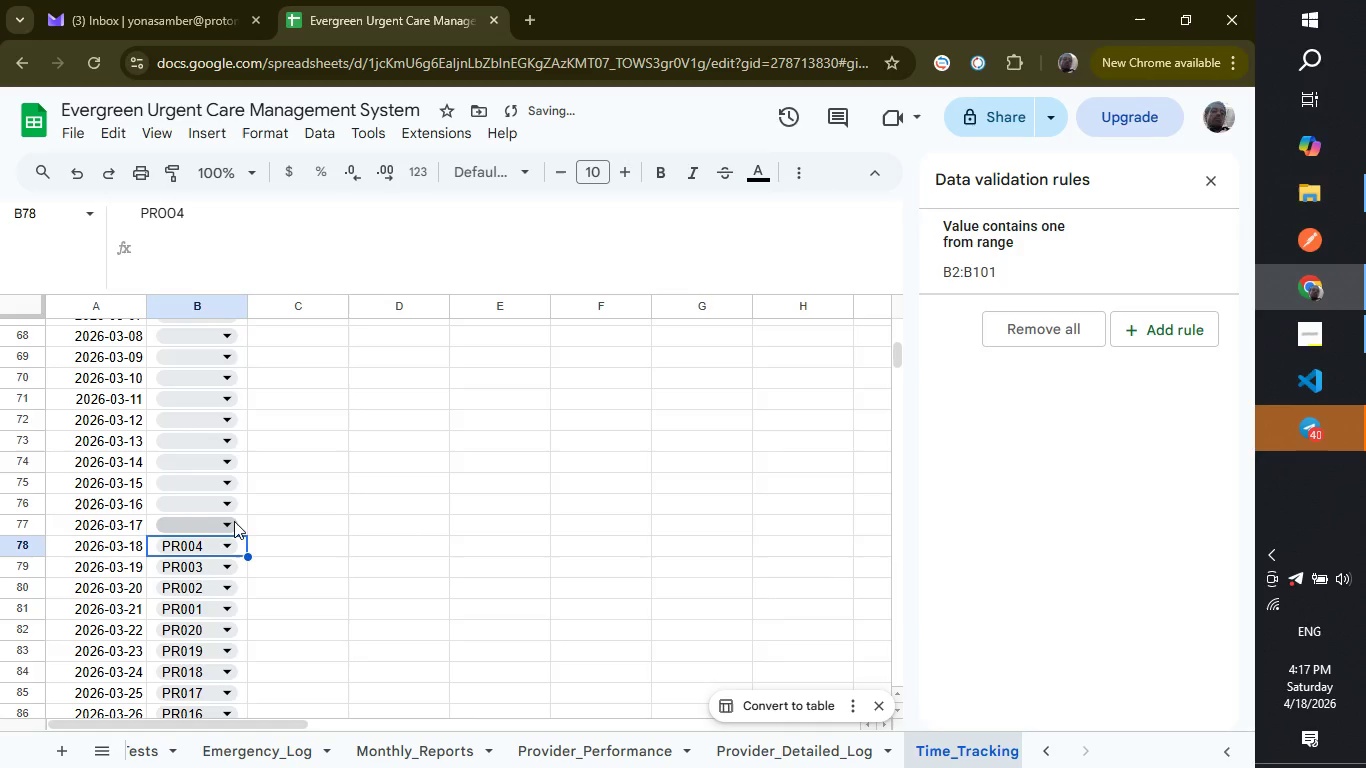 
left_click([229, 521])
 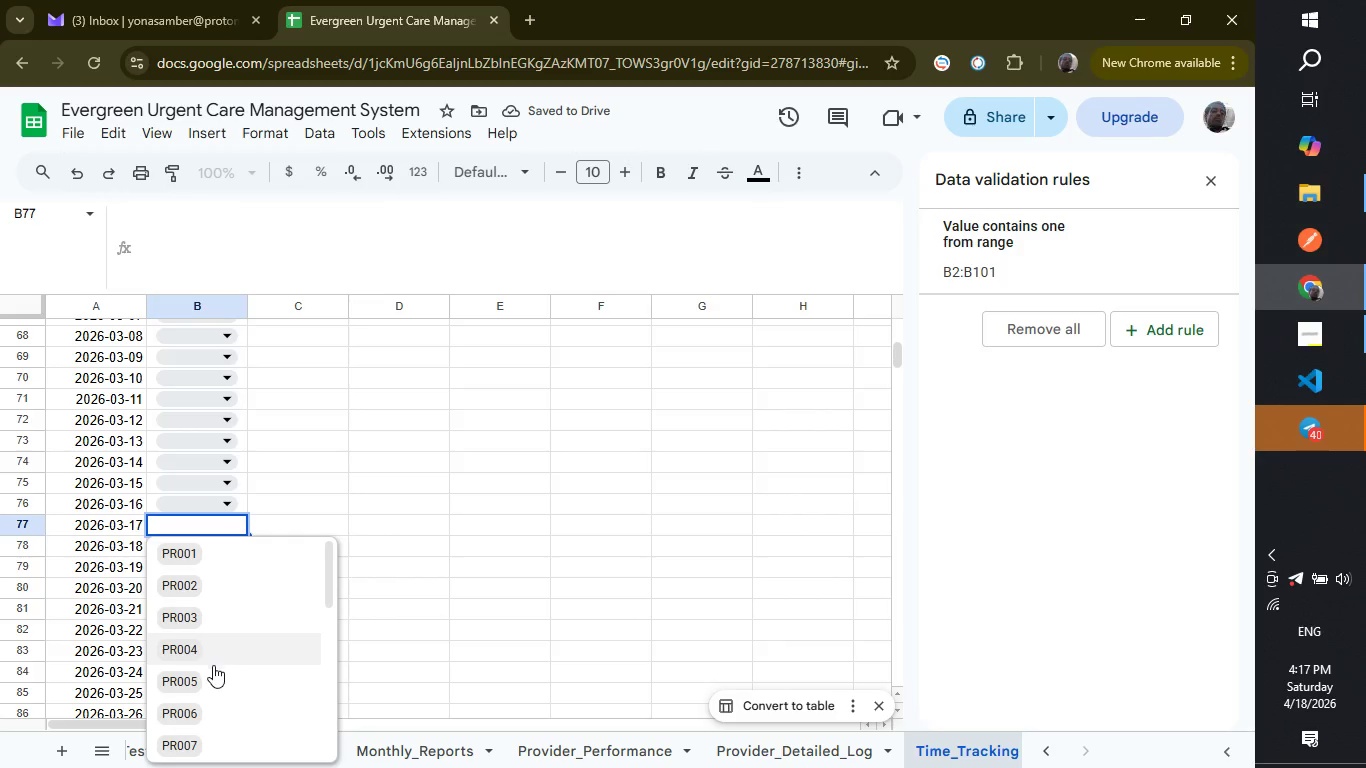 
left_click([213, 665])
 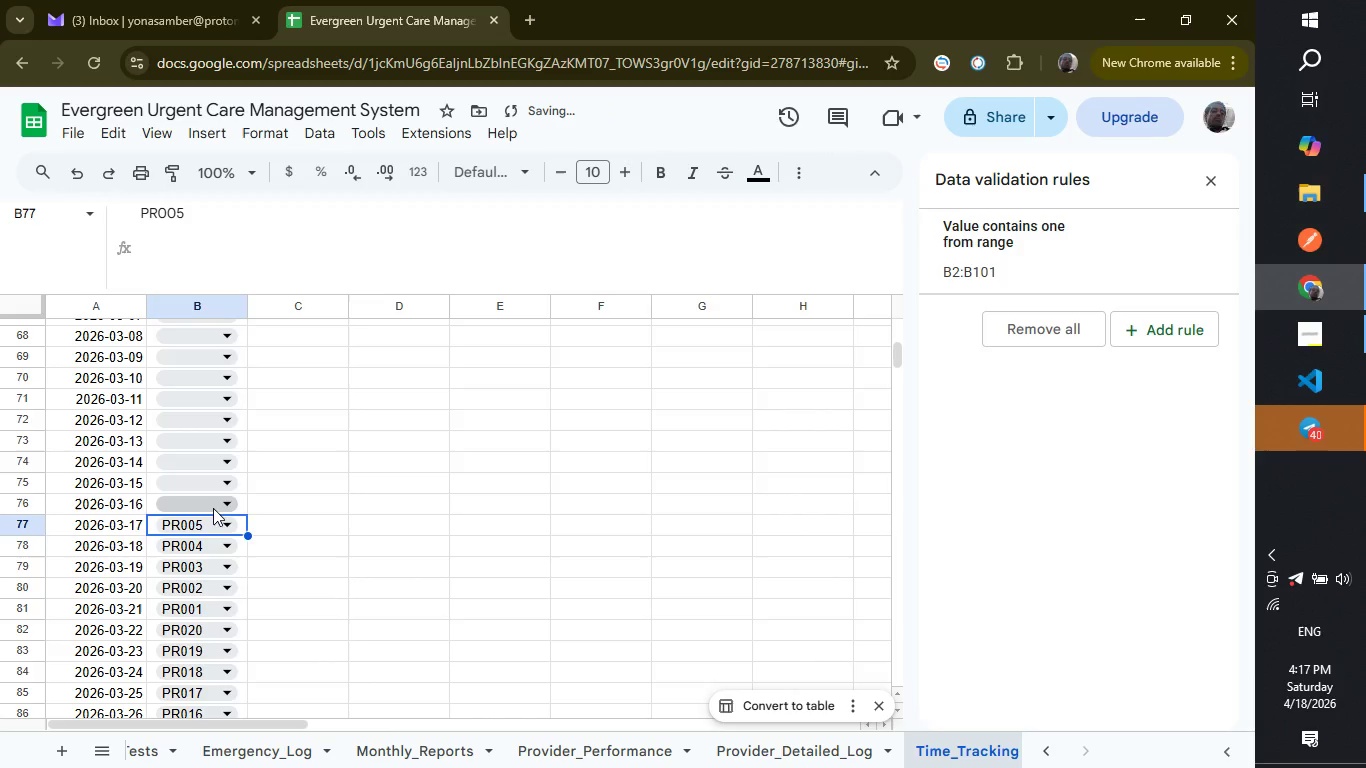 
left_click([213, 508])
 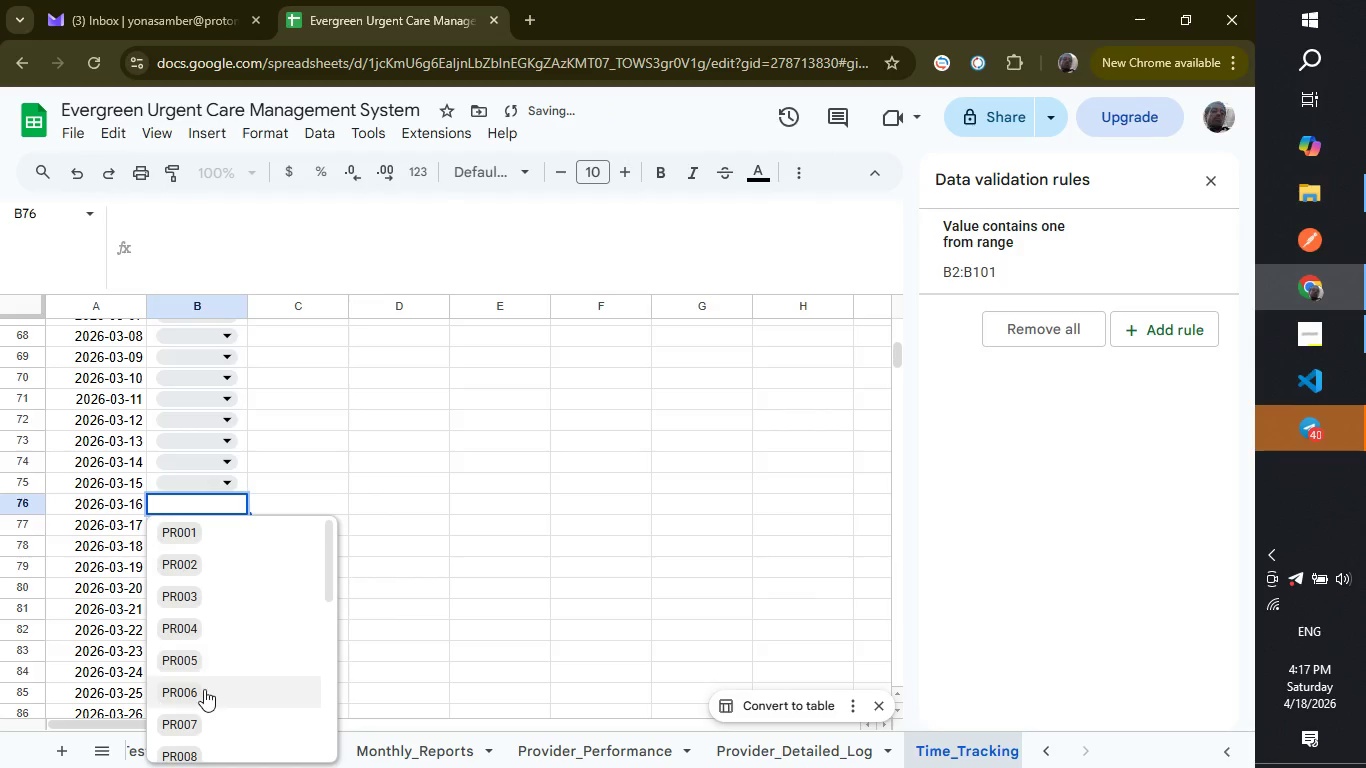 
left_click([204, 691])
 